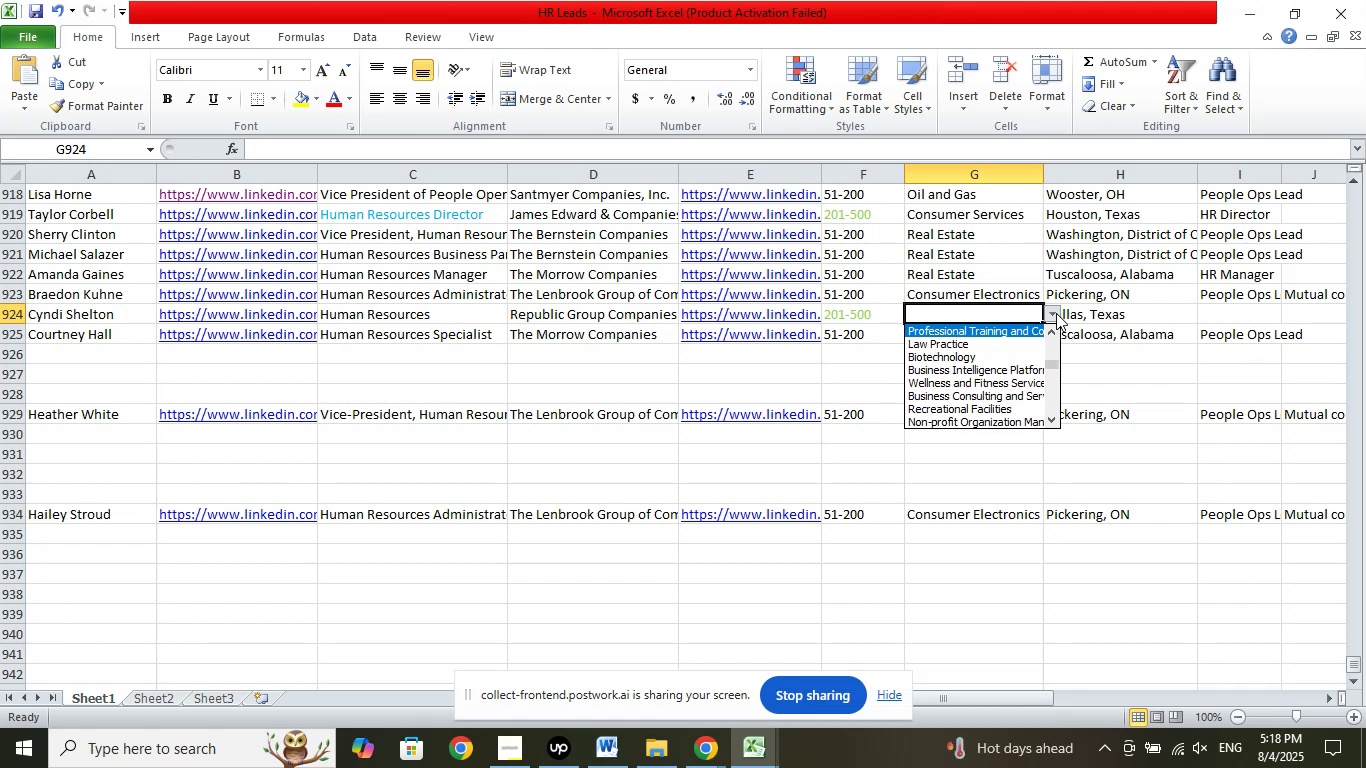 
key(ArrowUp)
 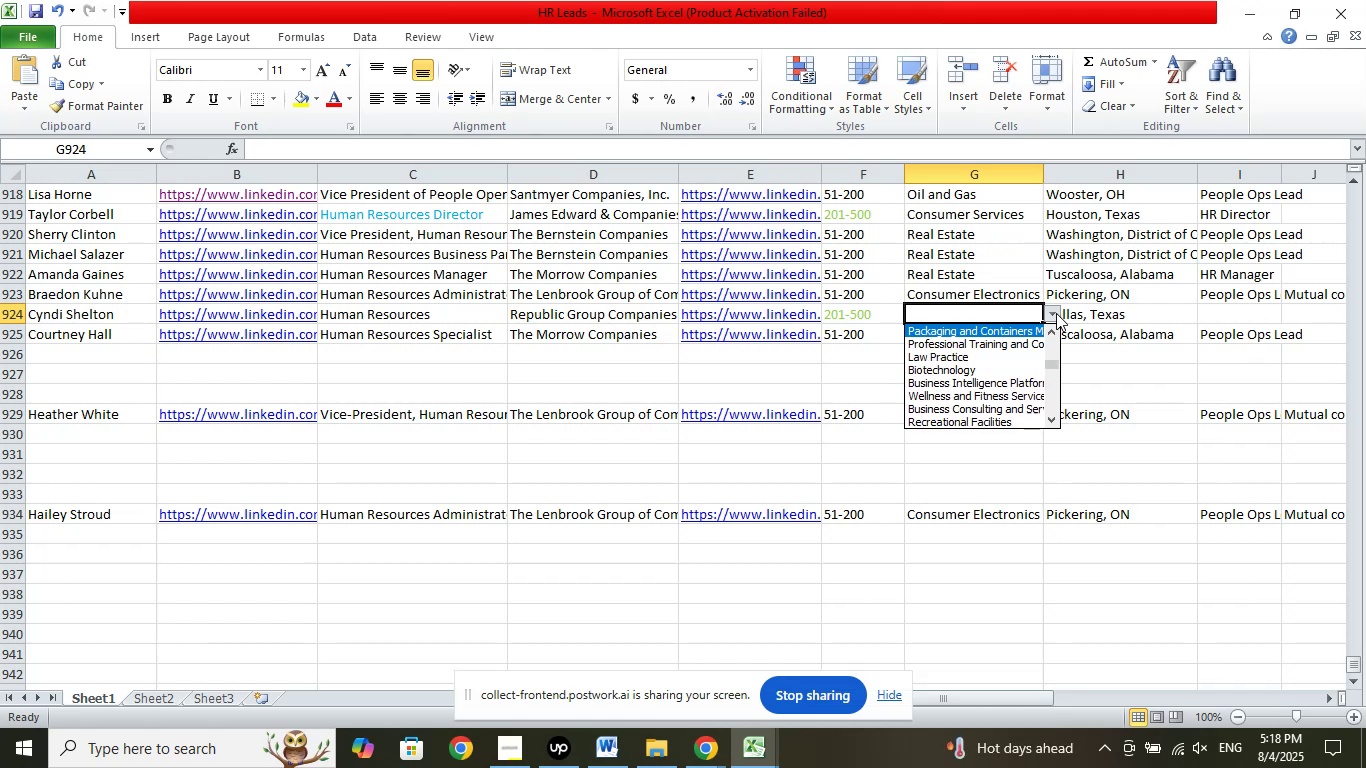 
key(ArrowUp)
 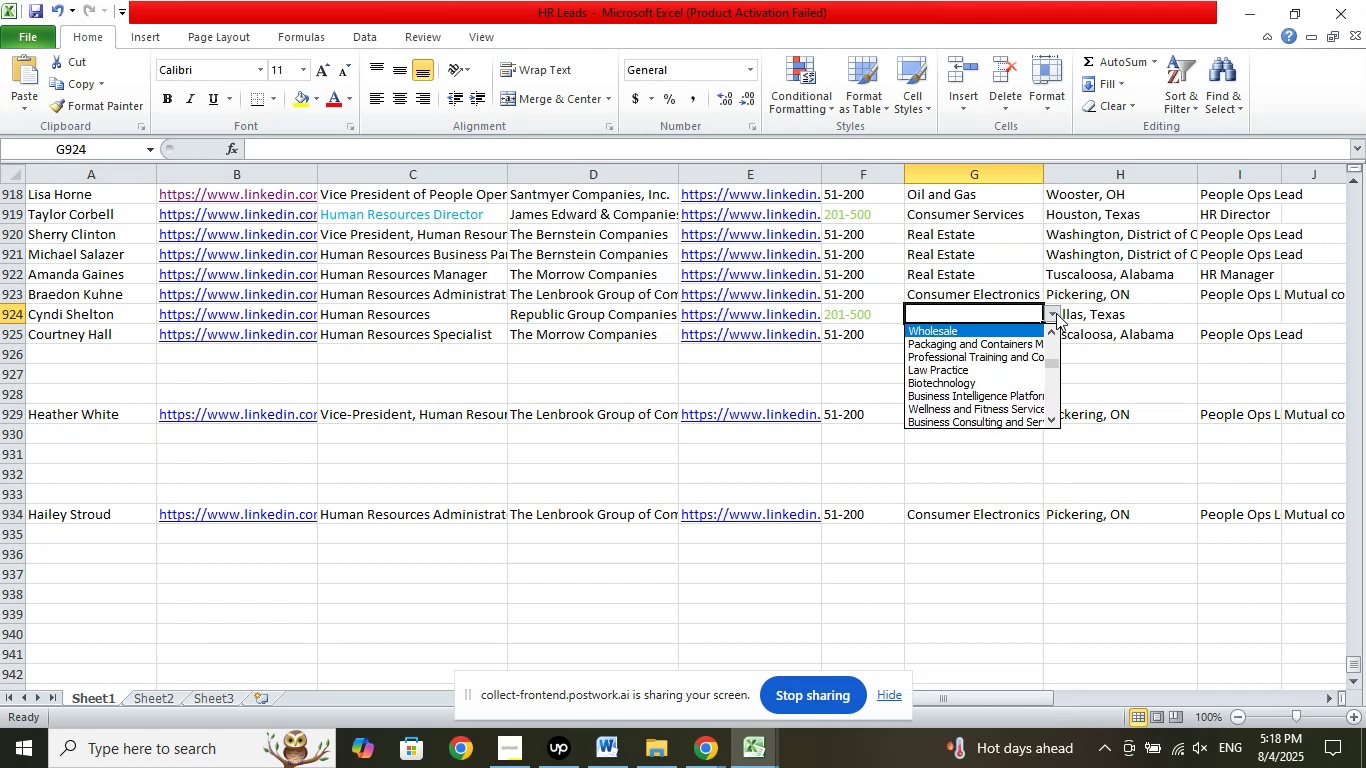 
key(ArrowUp)
 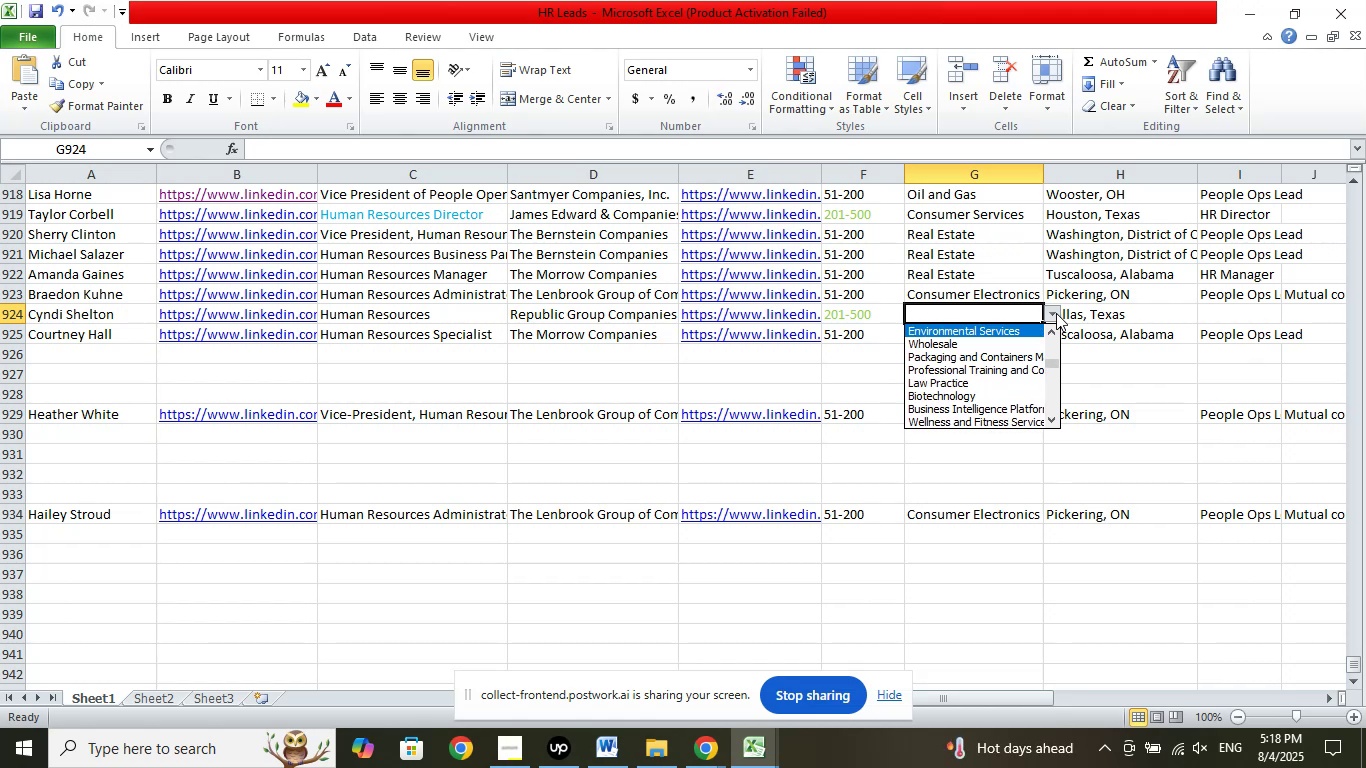 
key(ArrowUp)
 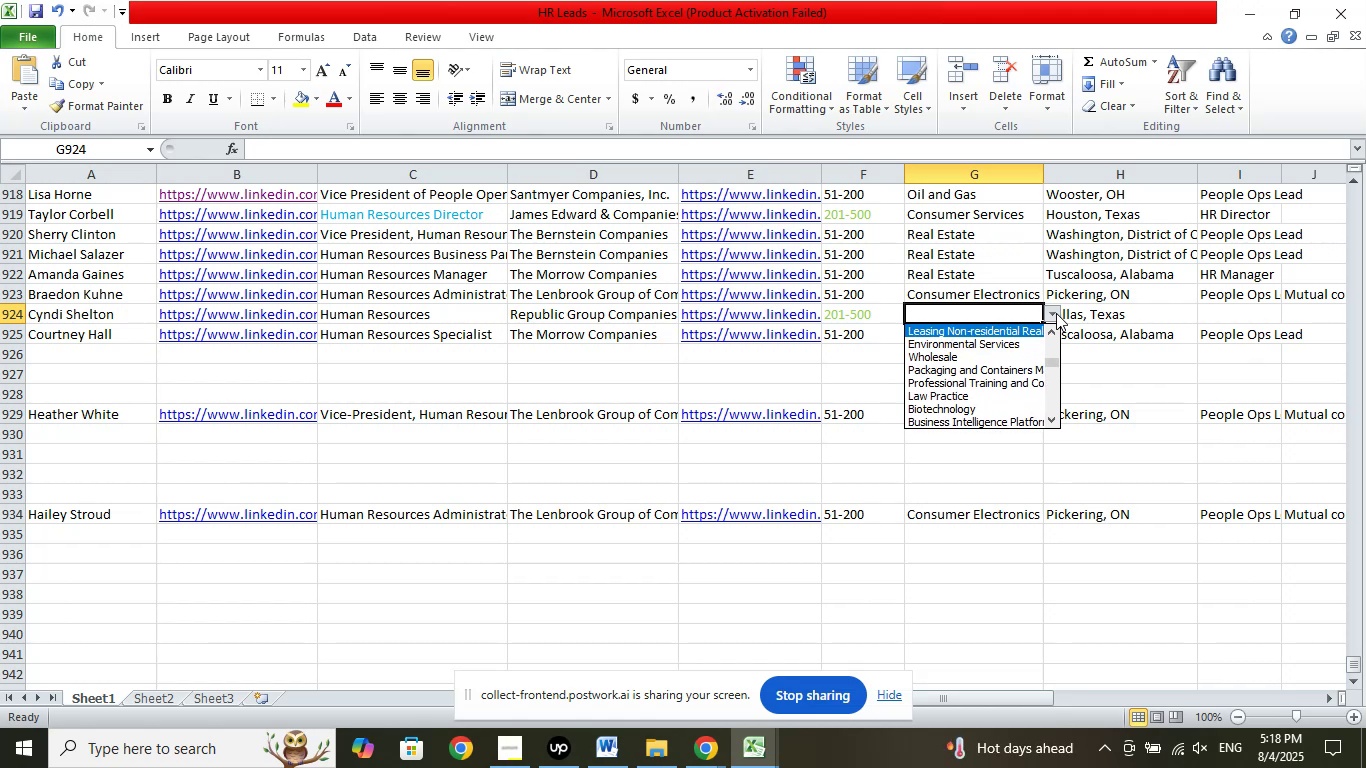 
key(ArrowUp)
 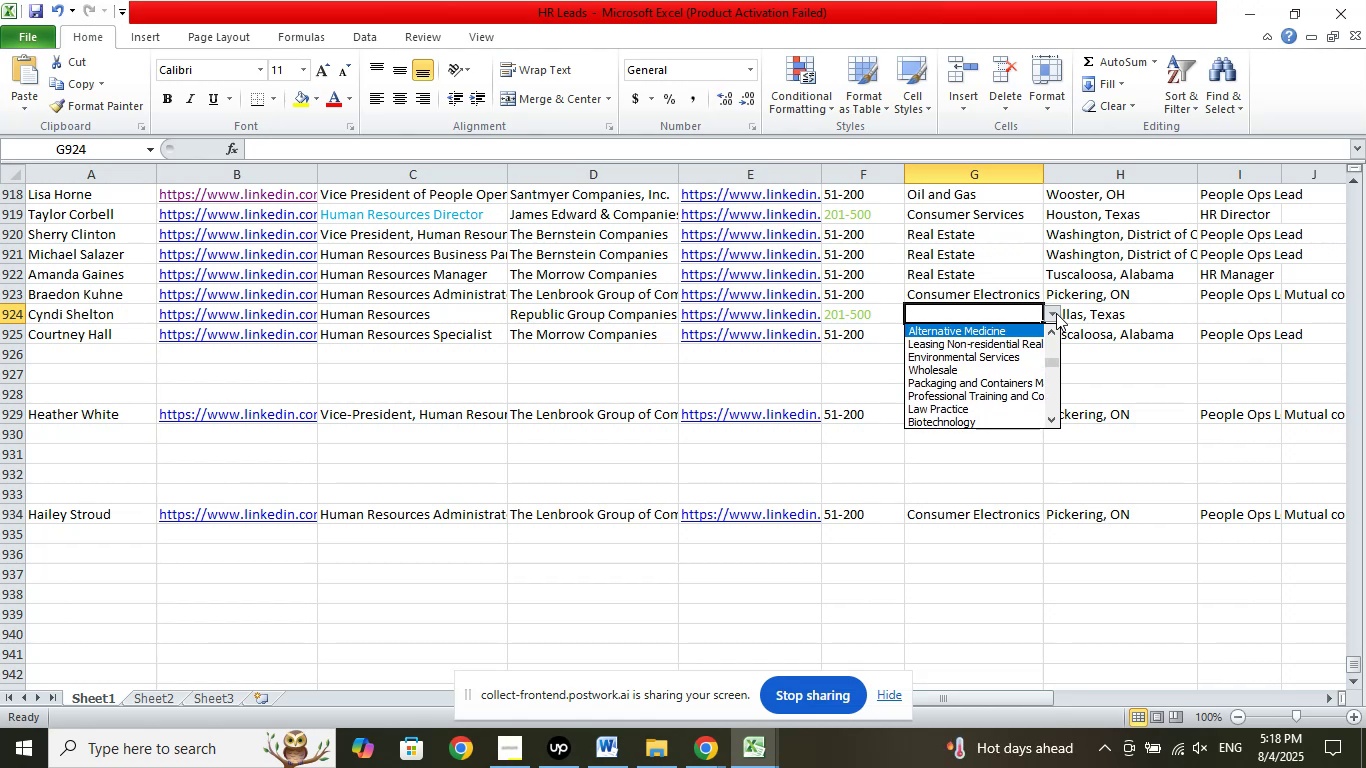 
key(ArrowUp)
 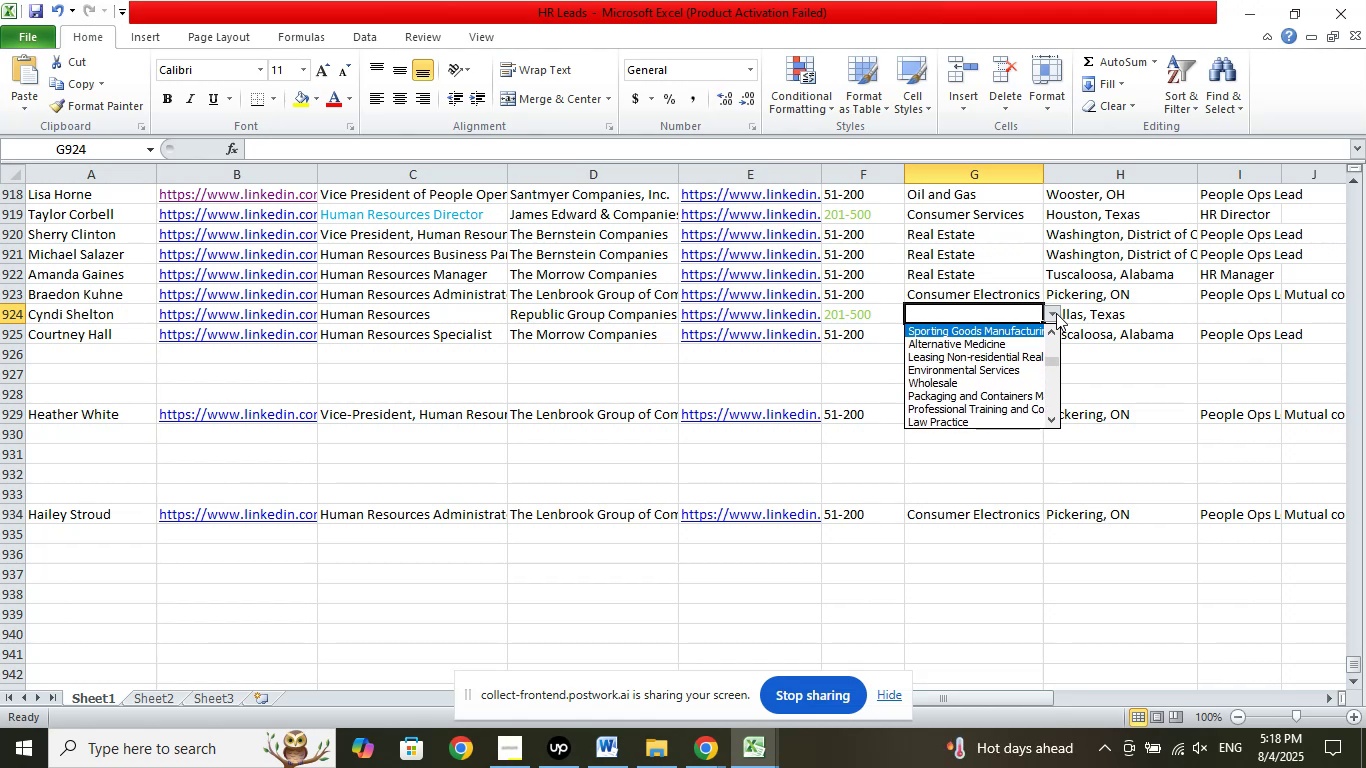 
key(ArrowUp)
 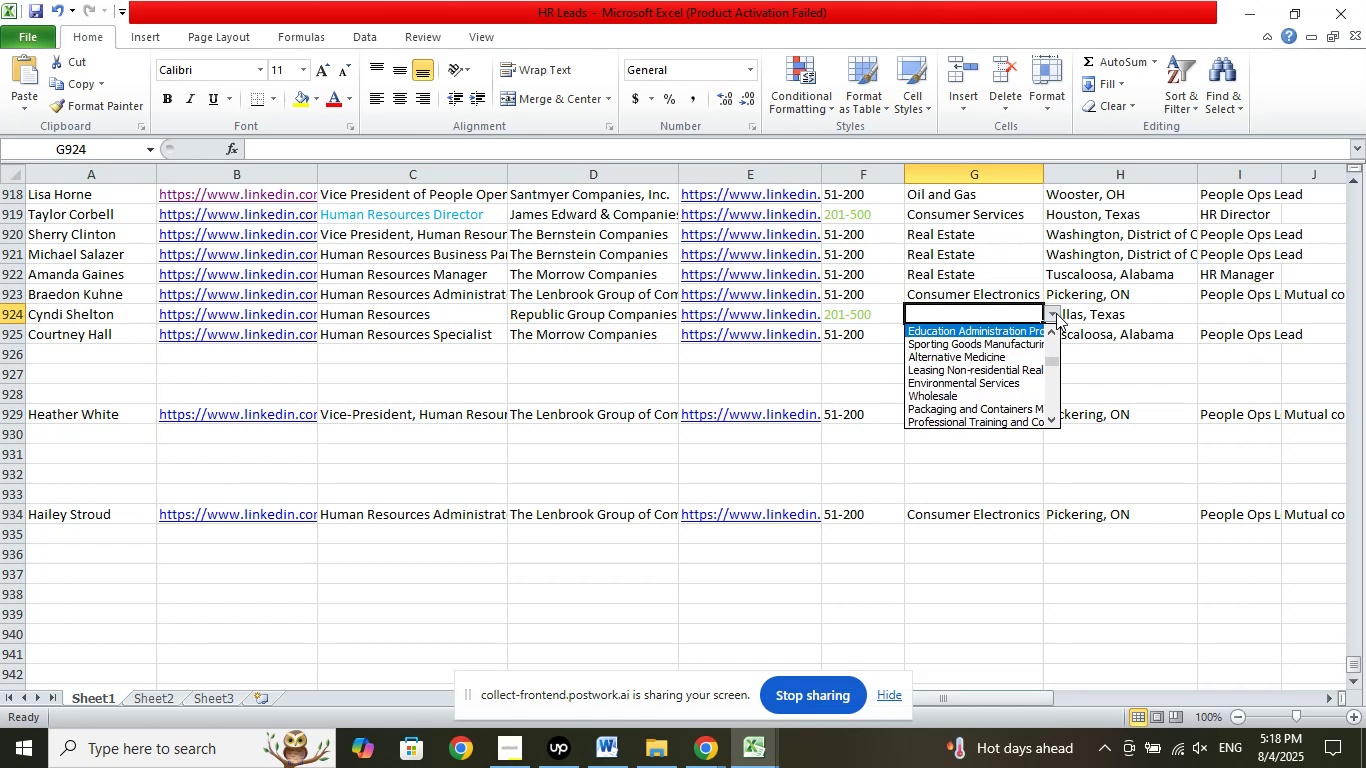 
key(ArrowUp)
 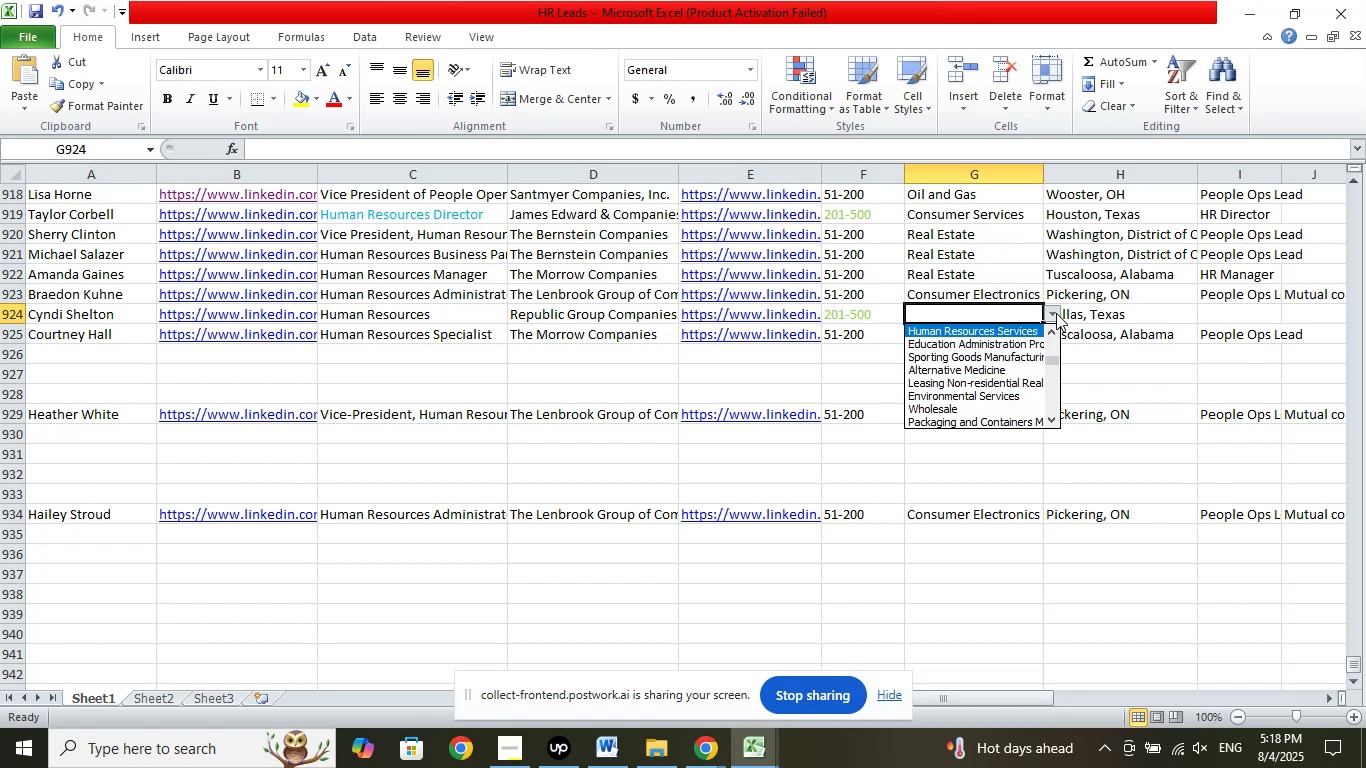 
key(ArrowUp)
 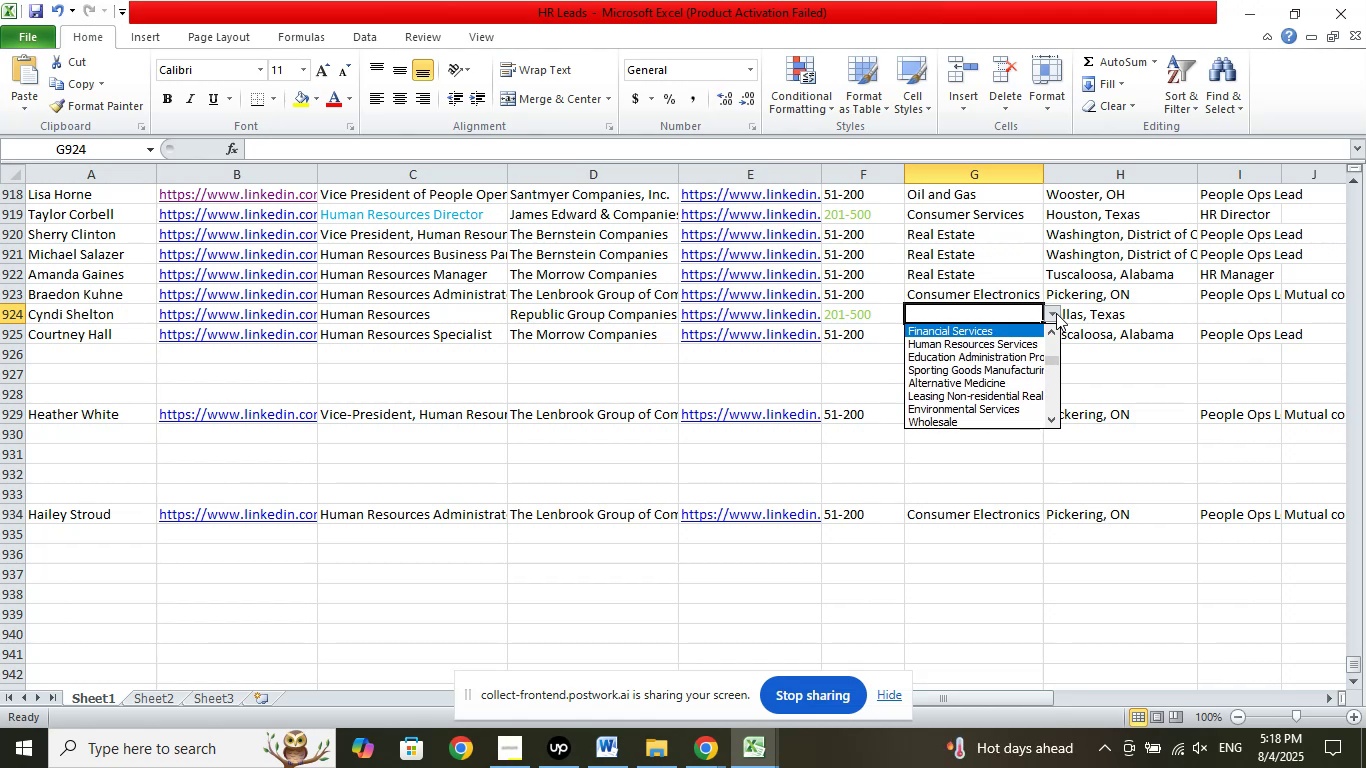 
key(ArrowUp)
 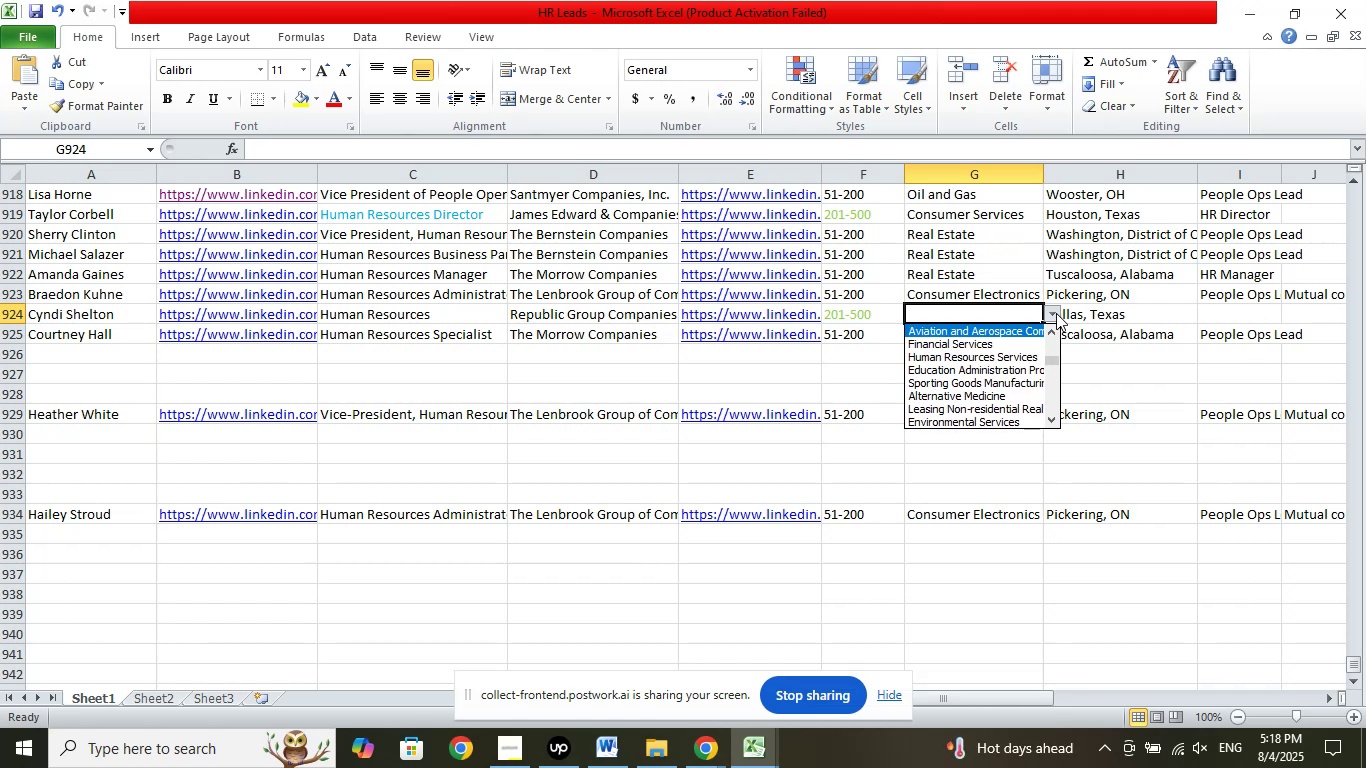 
key(ArrowUp)
 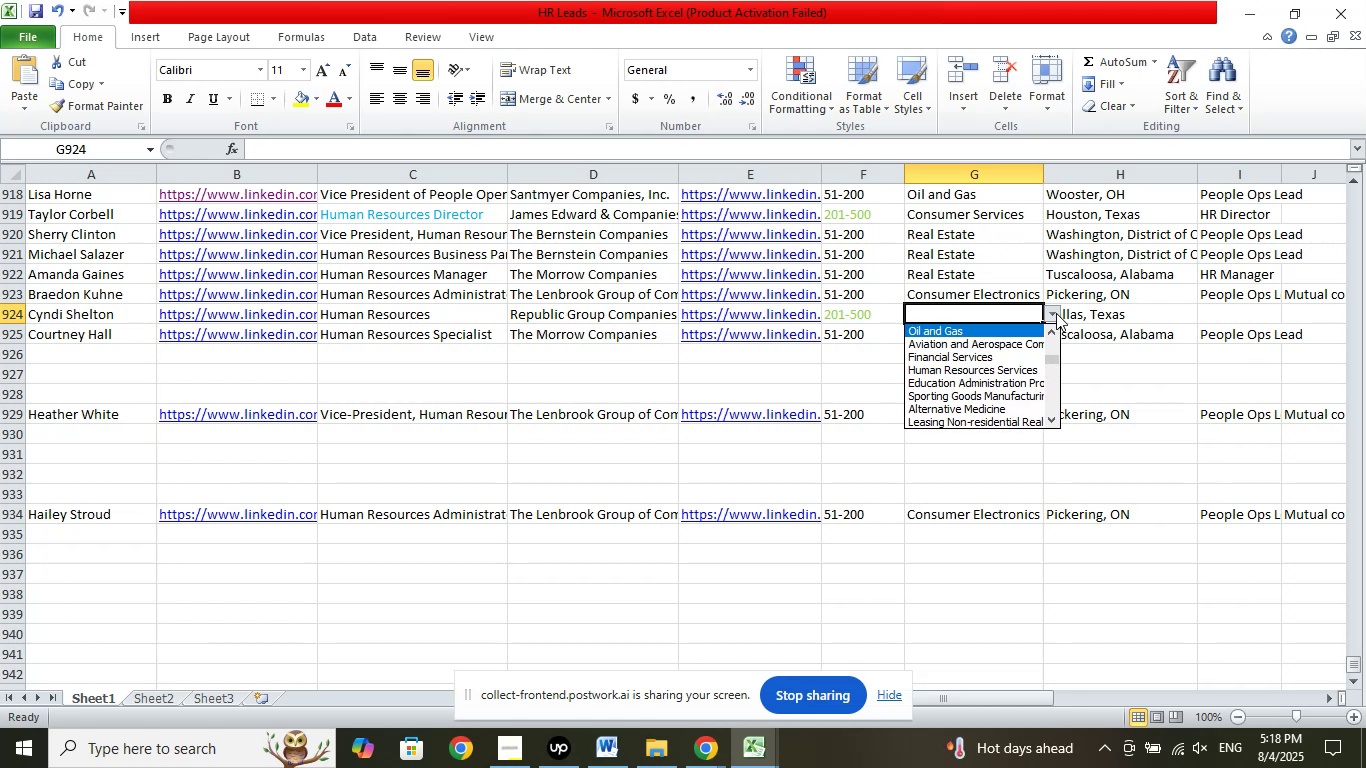 
key(ArrowUp)
 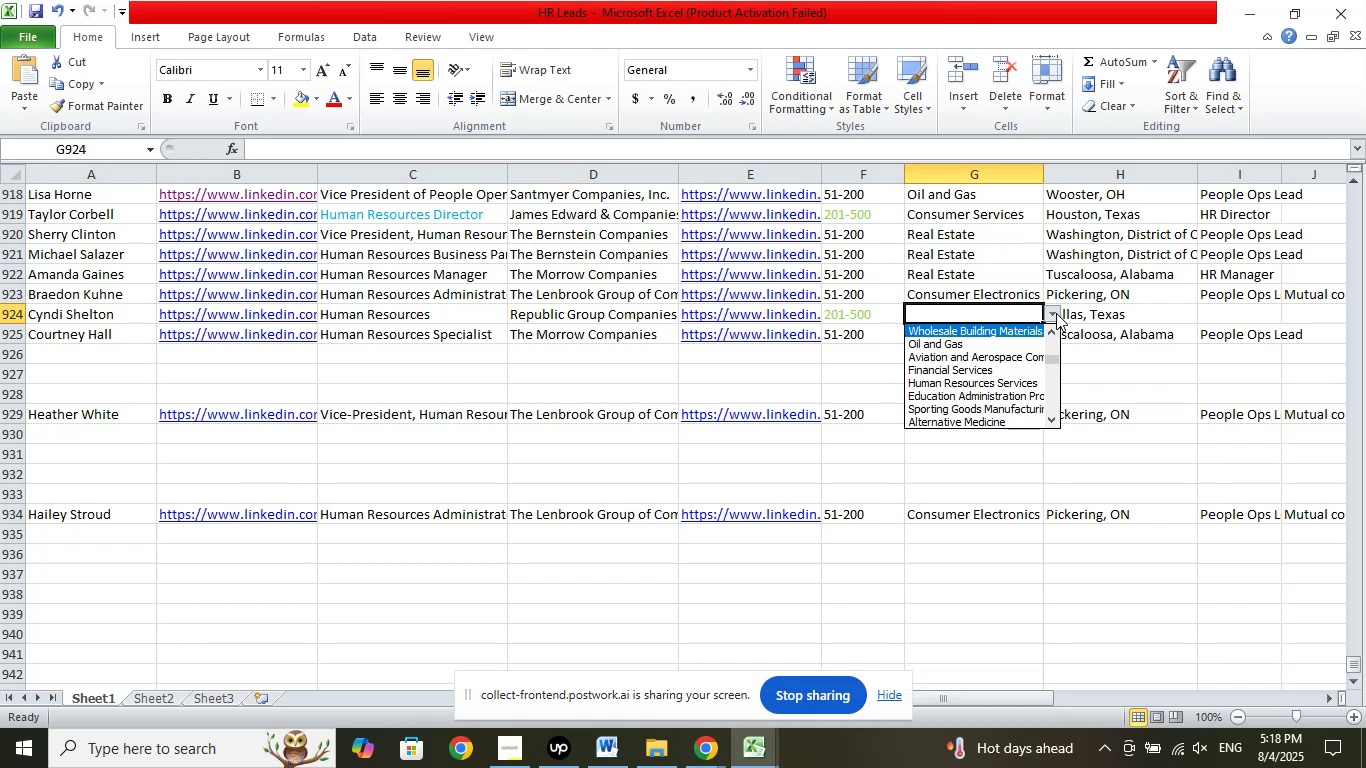 
key(ArrowUp)
 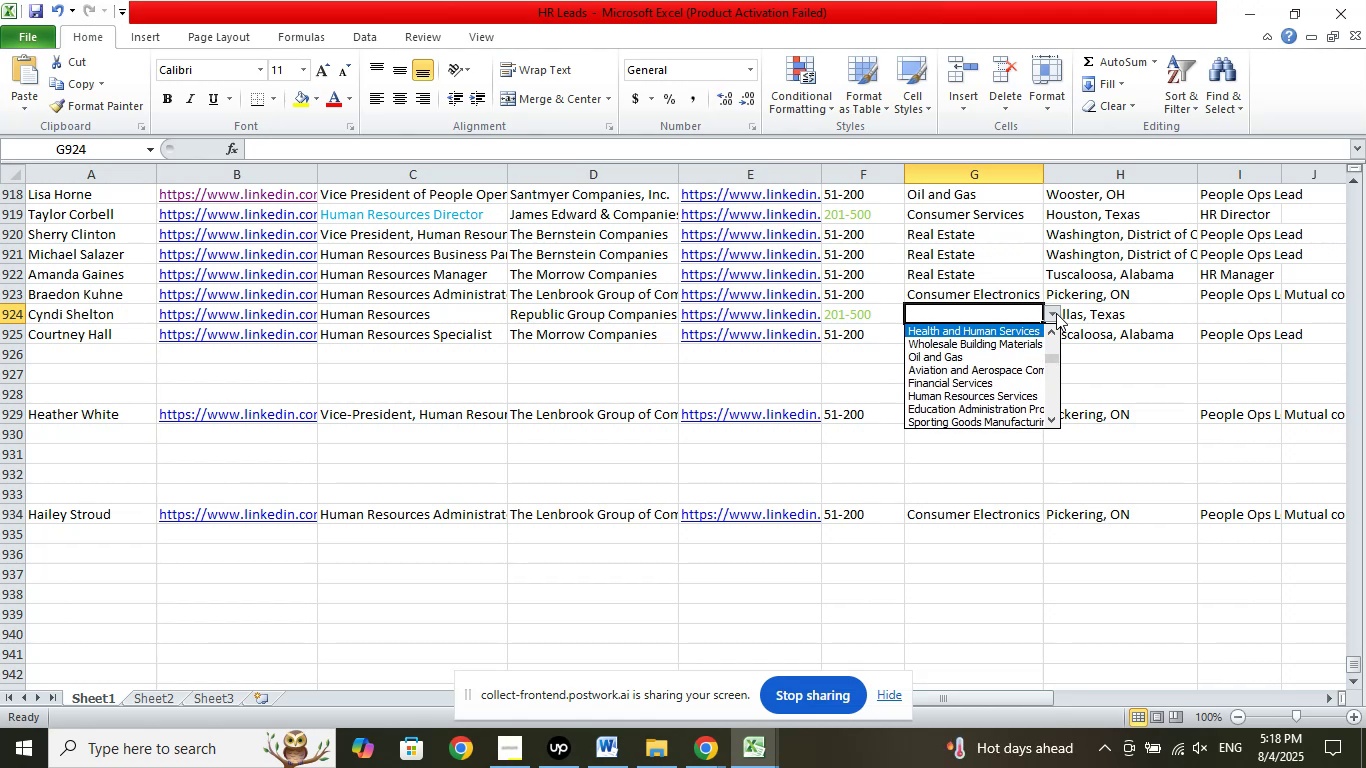 
key(ArrowUp)
 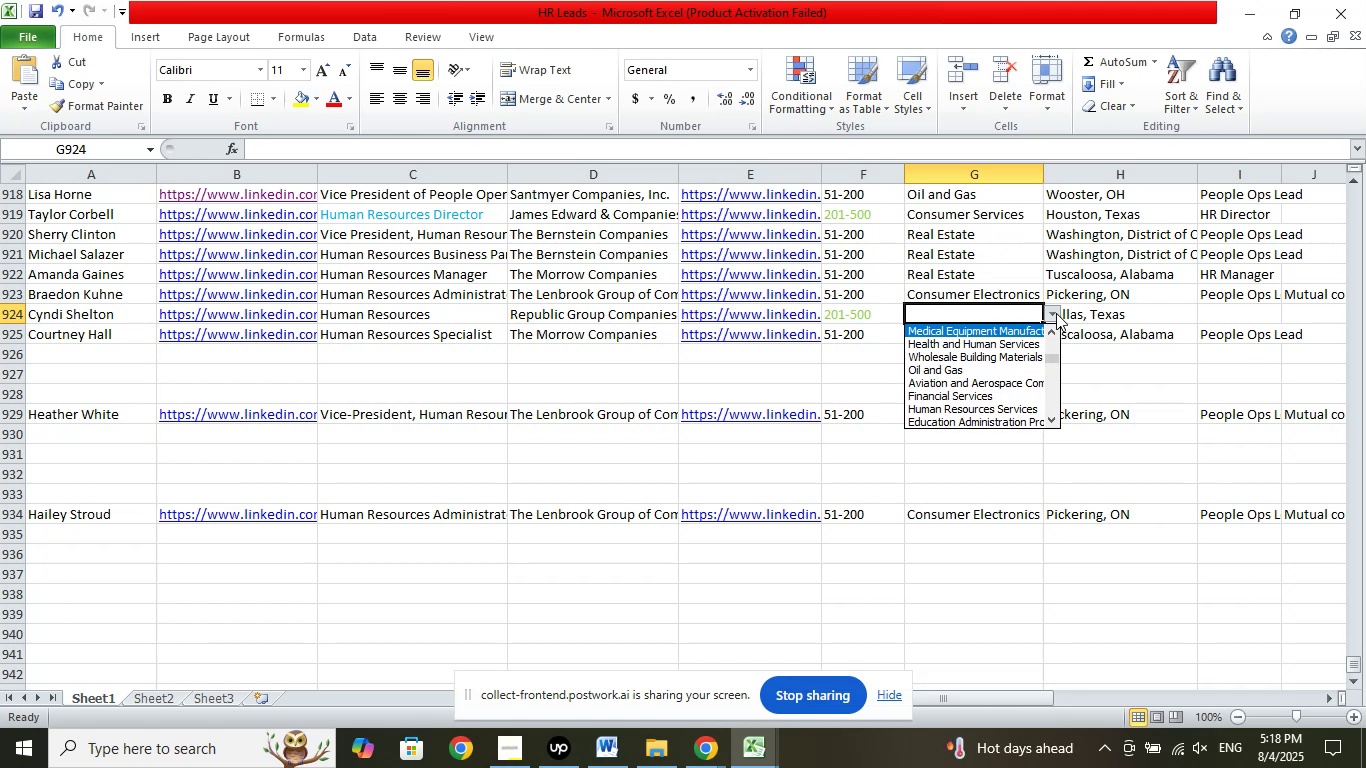 
key(ArrowUp)
 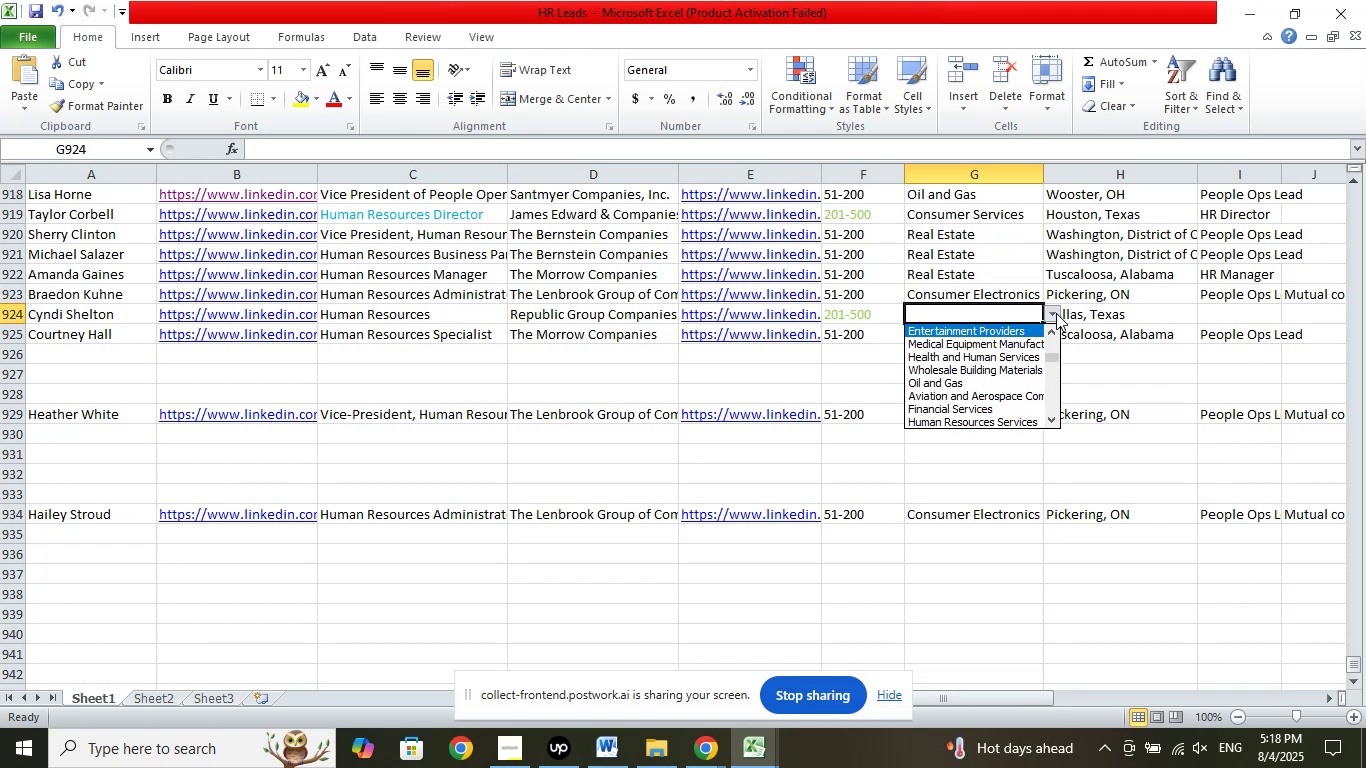 
key(ArrowUp)
 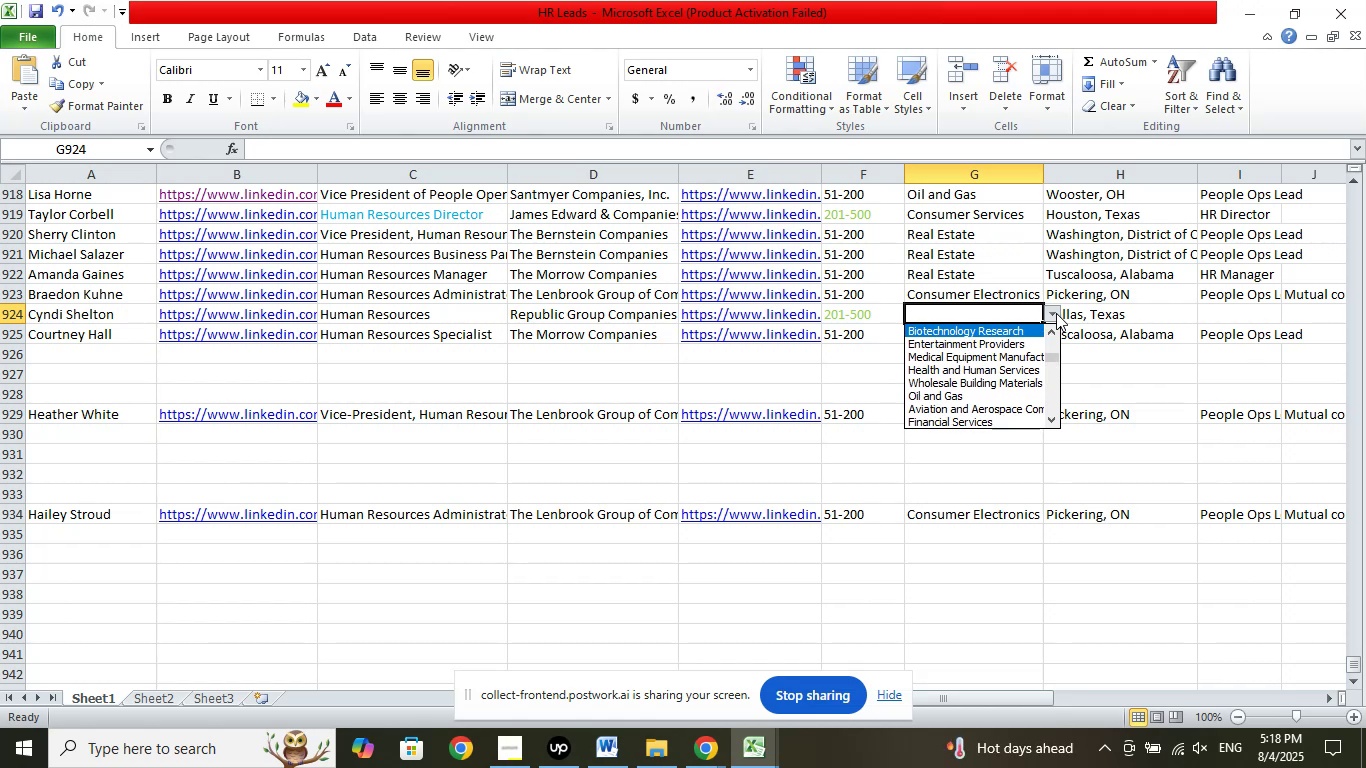 
key(ArrowUp)
 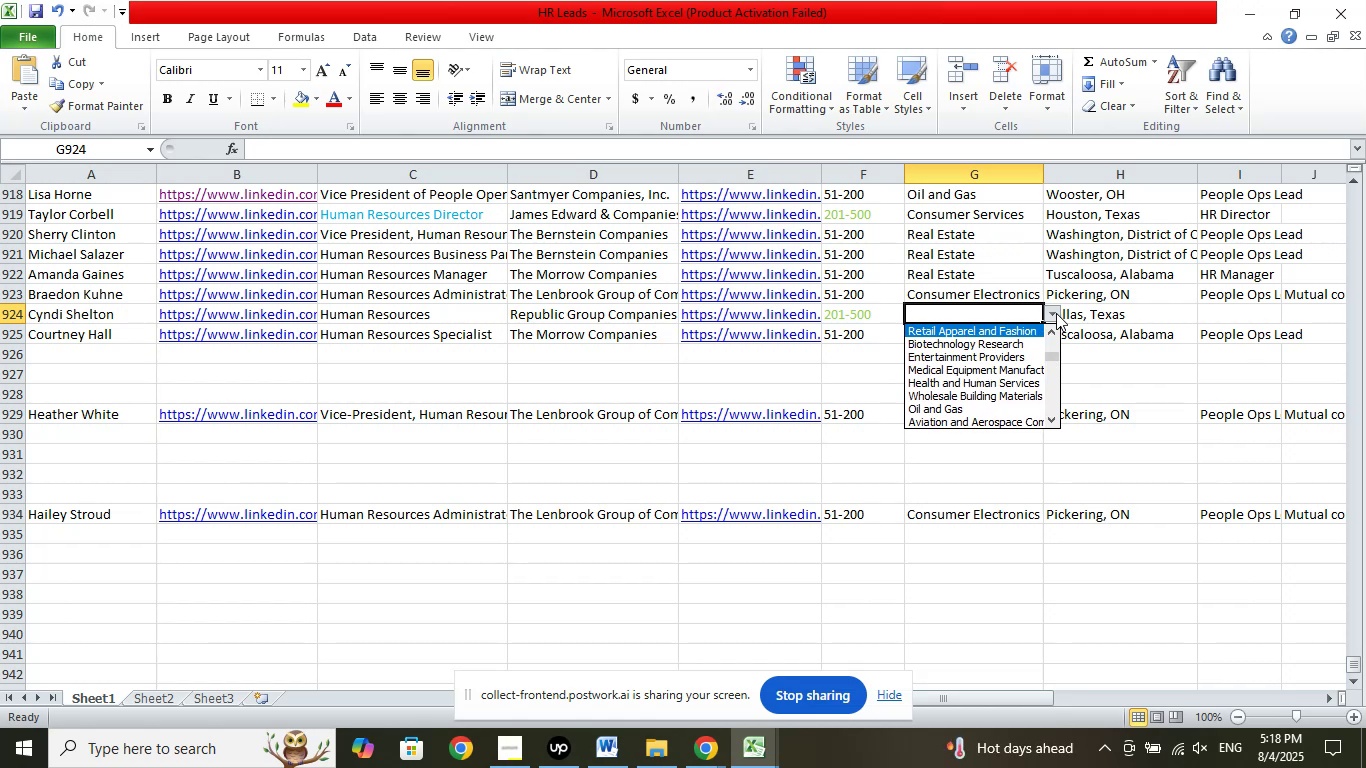 
key(ArrowUp)
 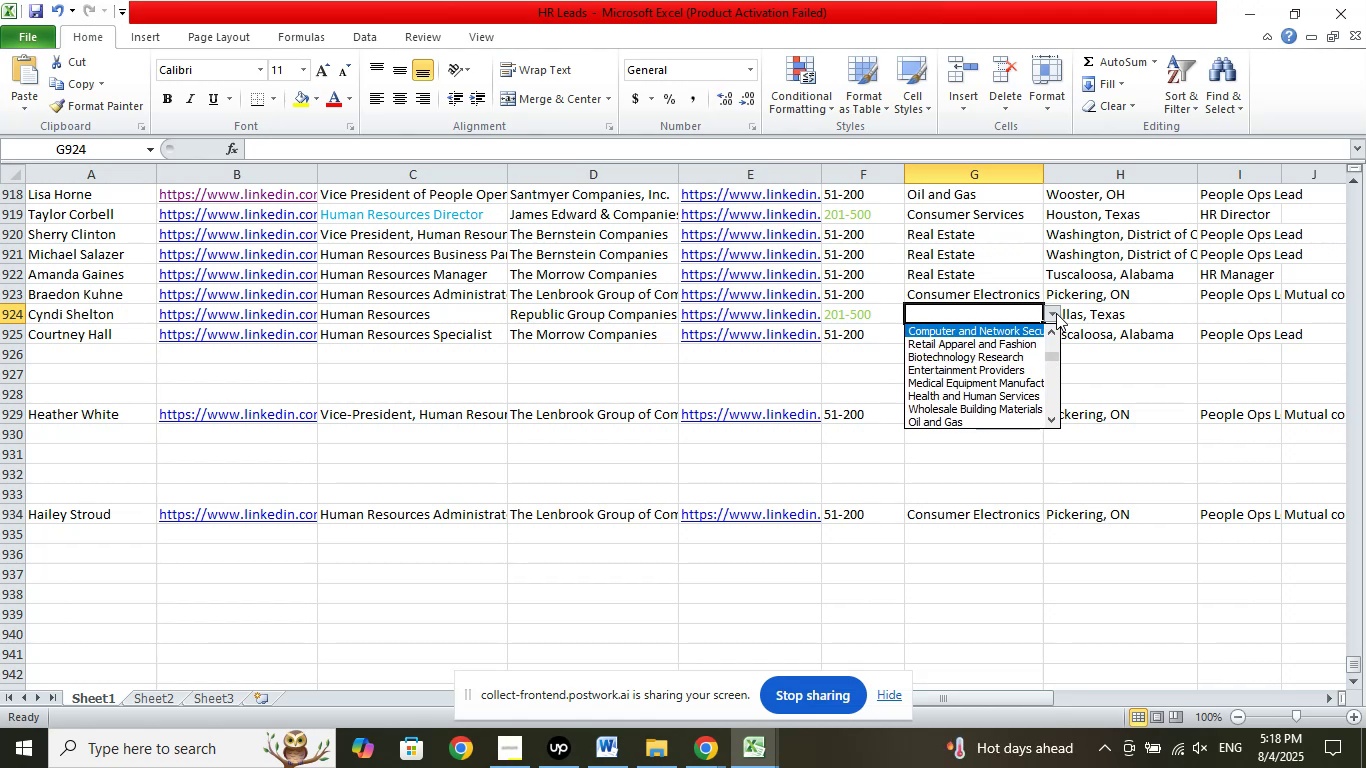 
key(ArrowUp)
 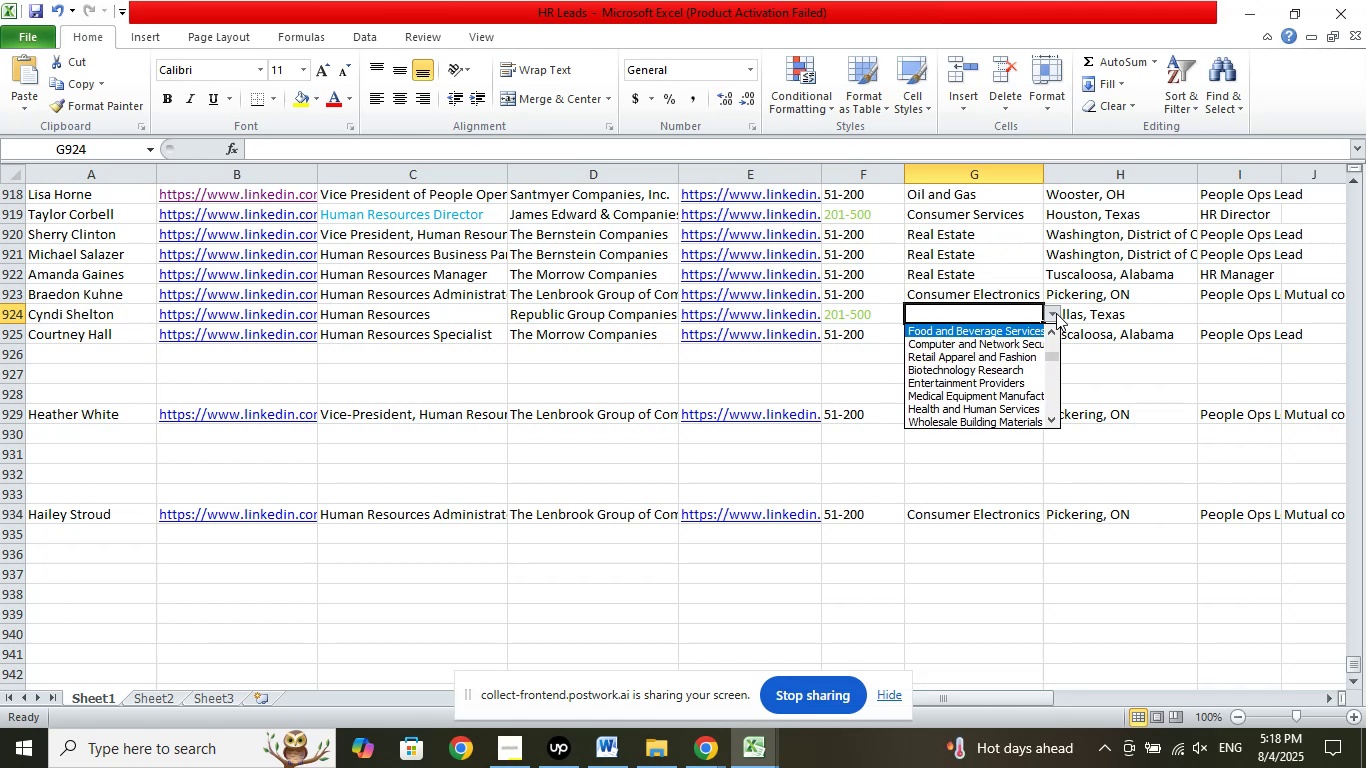 
key(ArrowUp)
 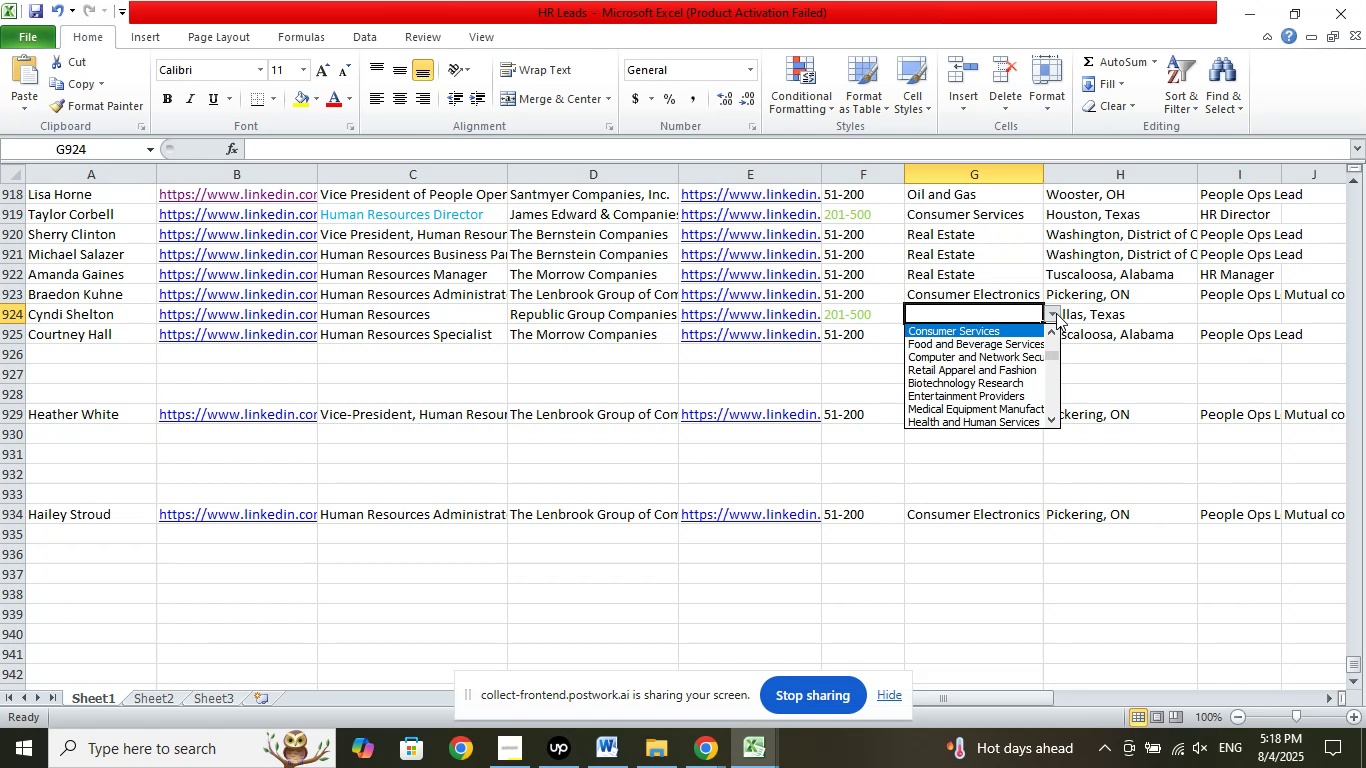 
key(ArrowUp)
 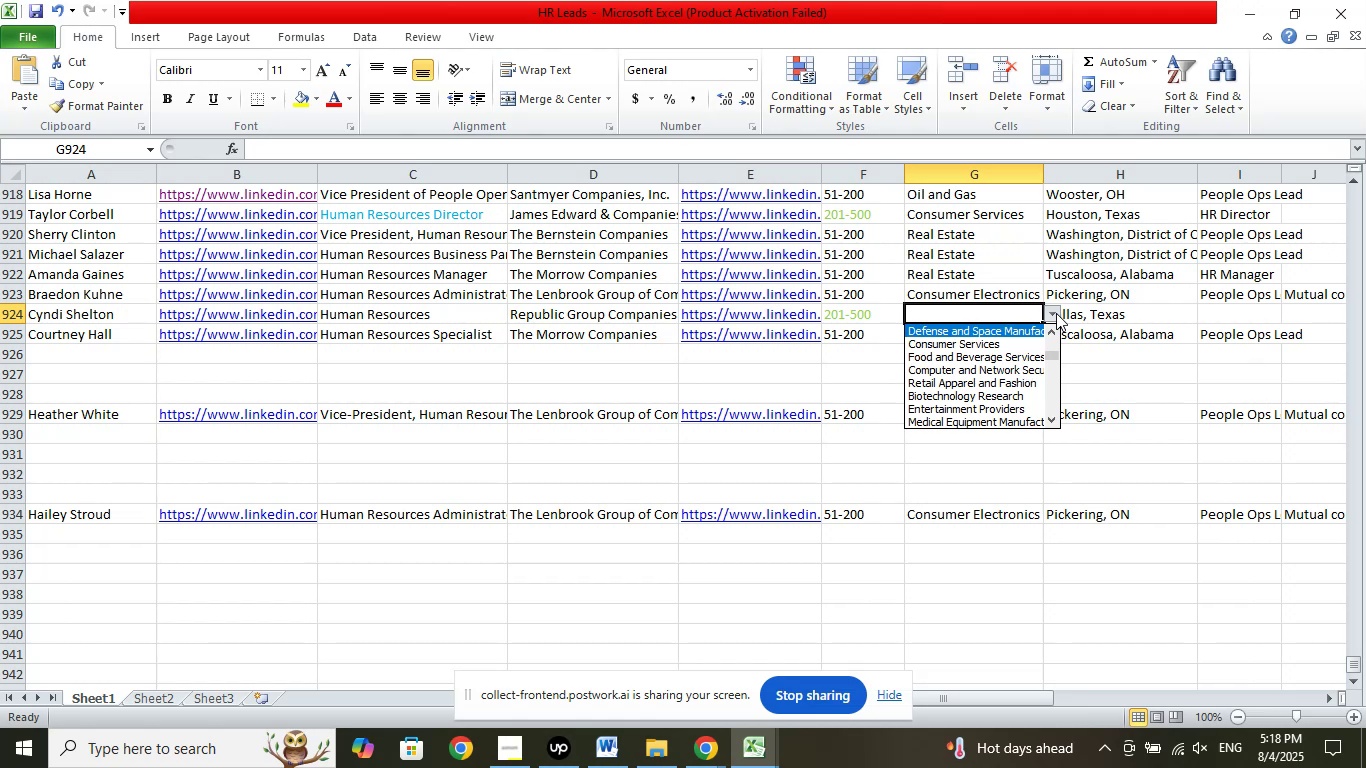 
key(ArrowUp)
 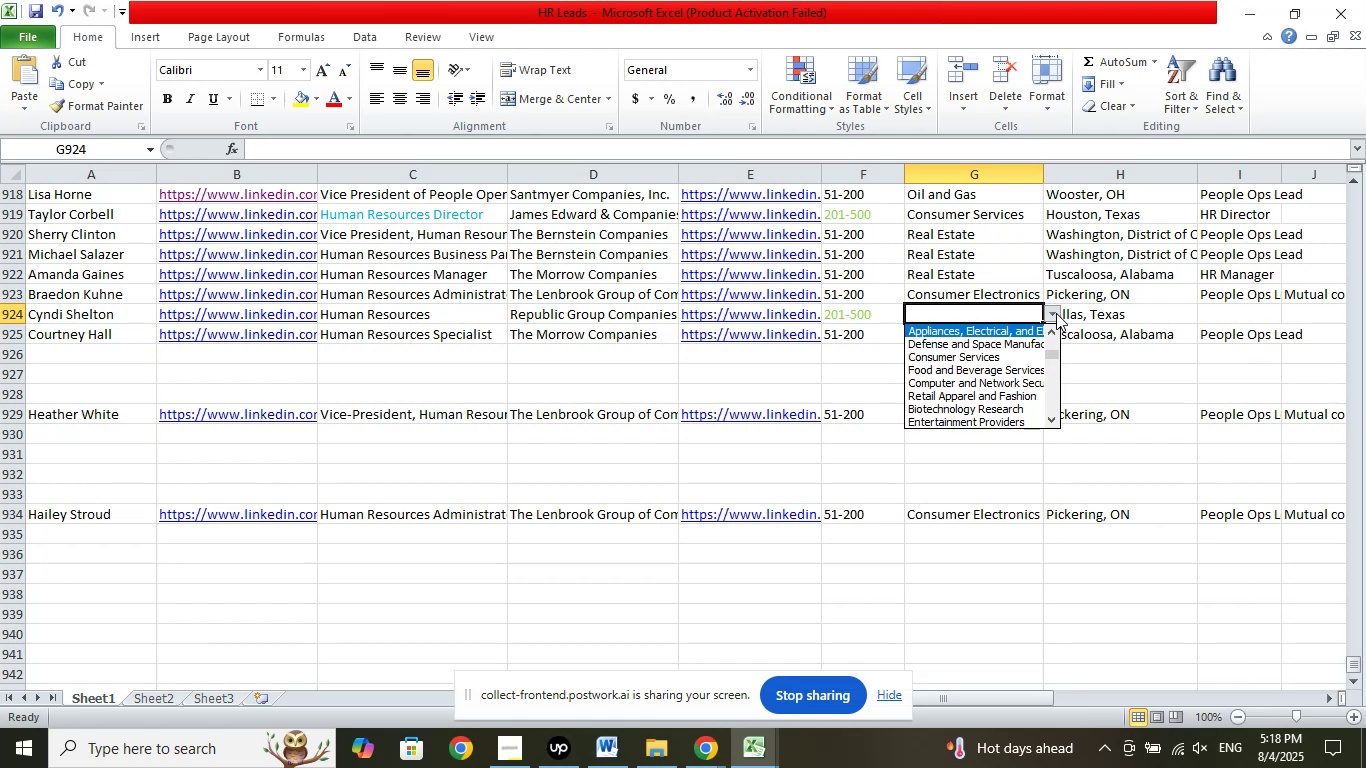 
key(ArrowUp)
 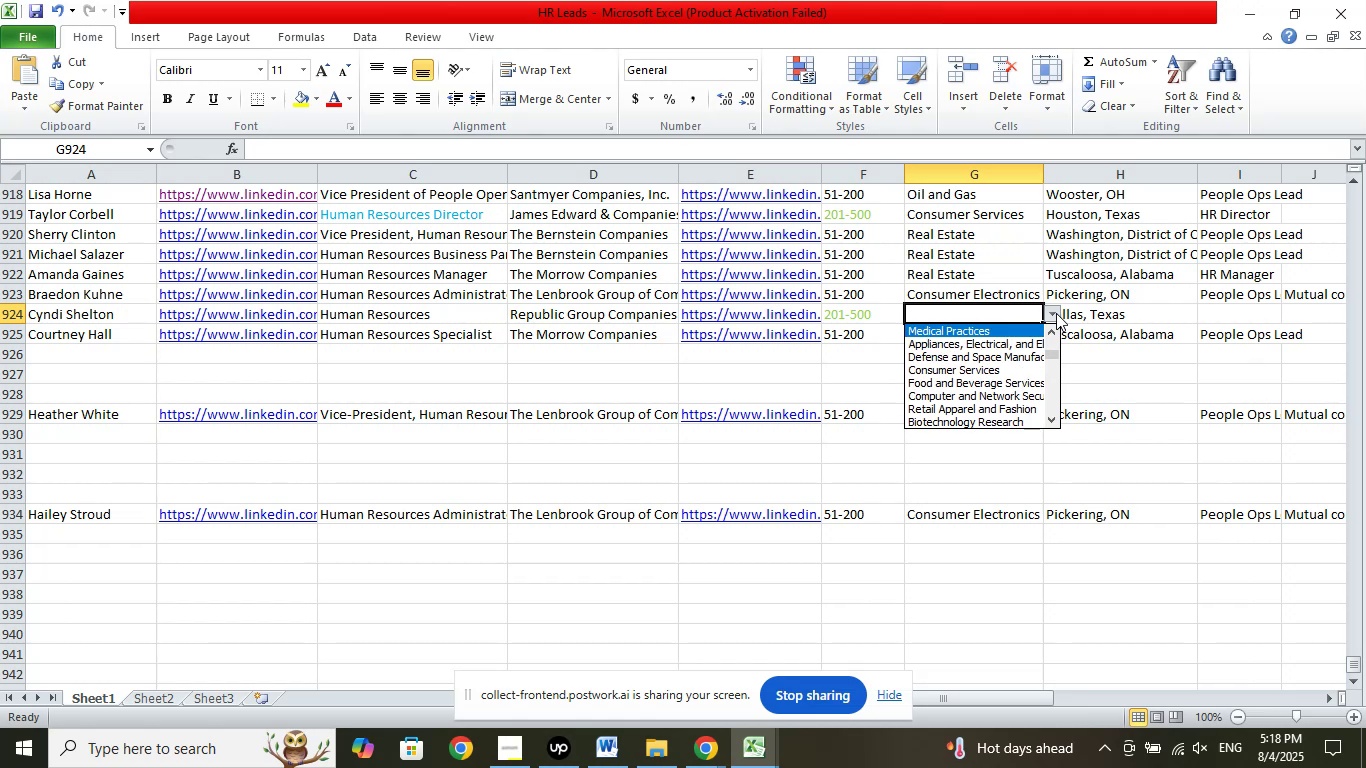 
key(ArrowUp)
 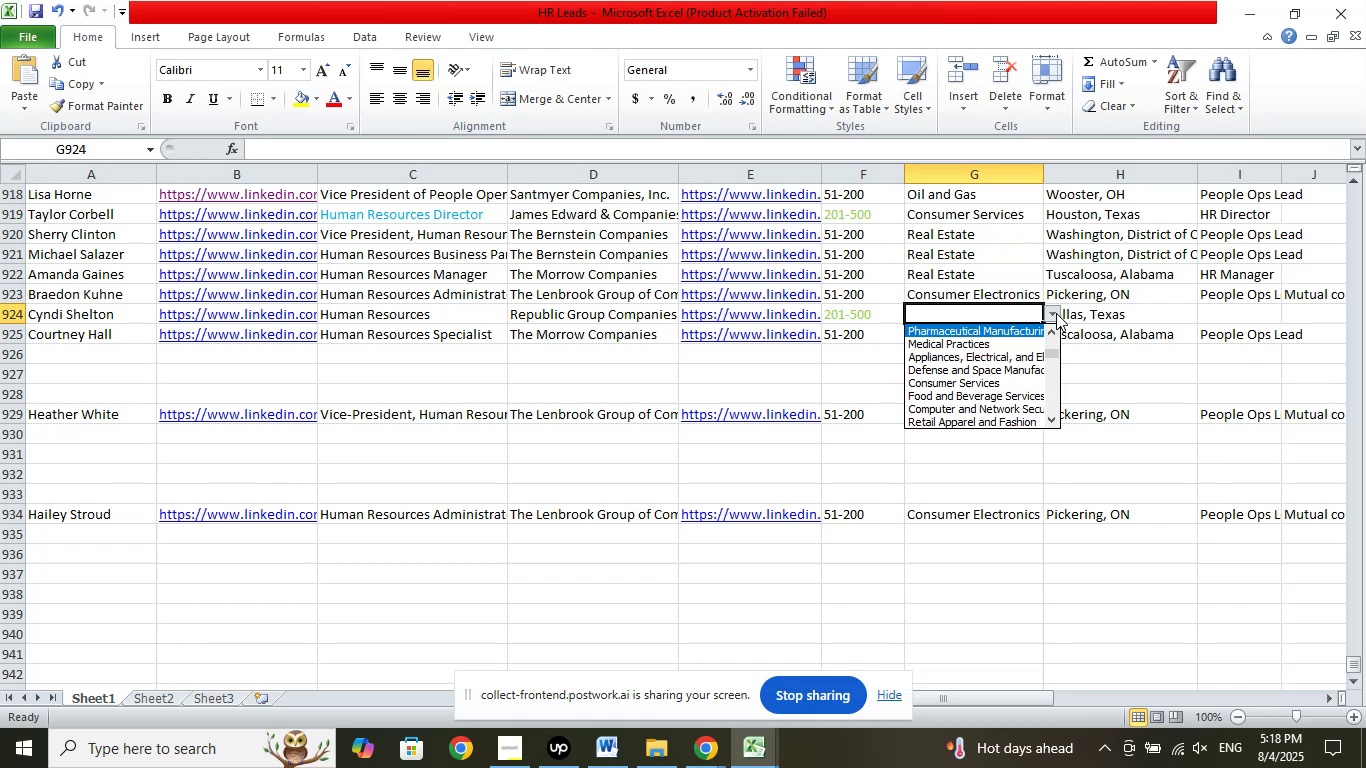 
key(ArrowUp)
 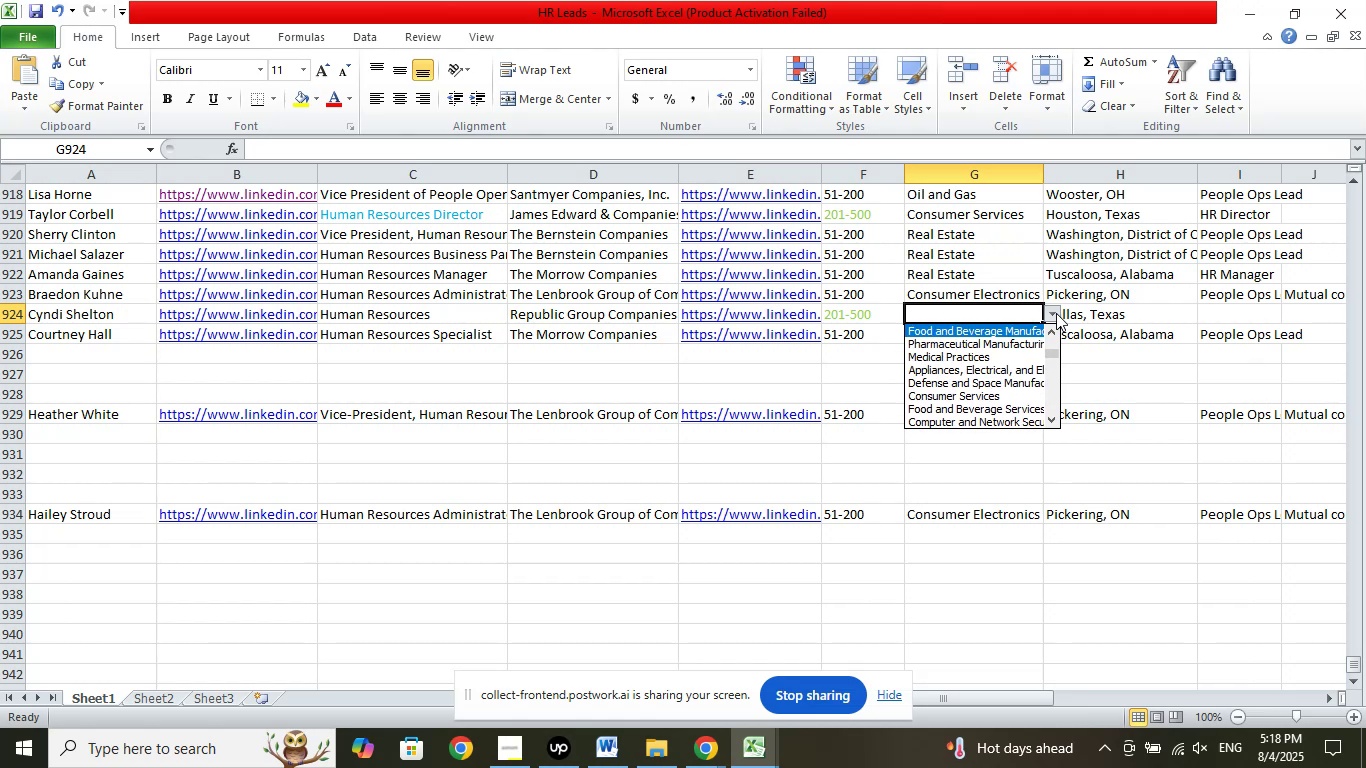 
key(ArrowUp)
 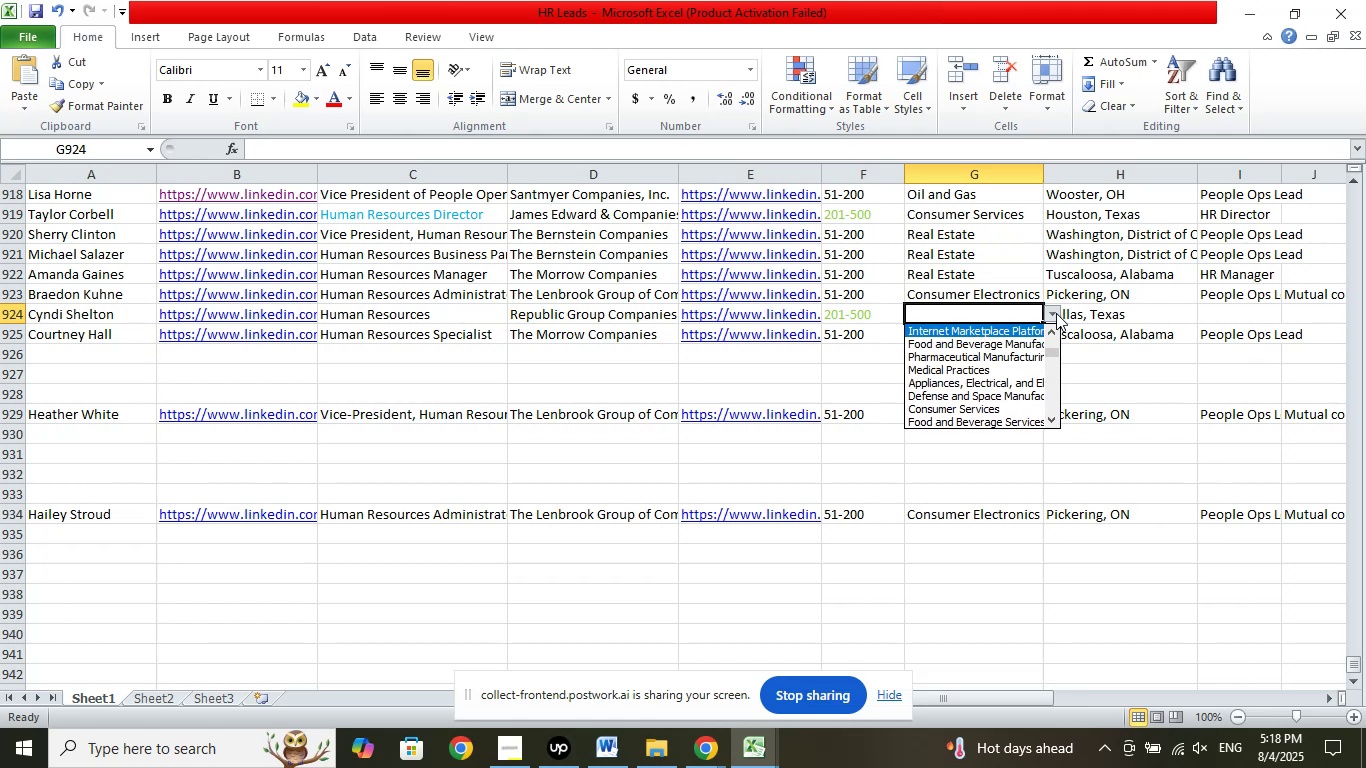 
key(ArrowUp)
 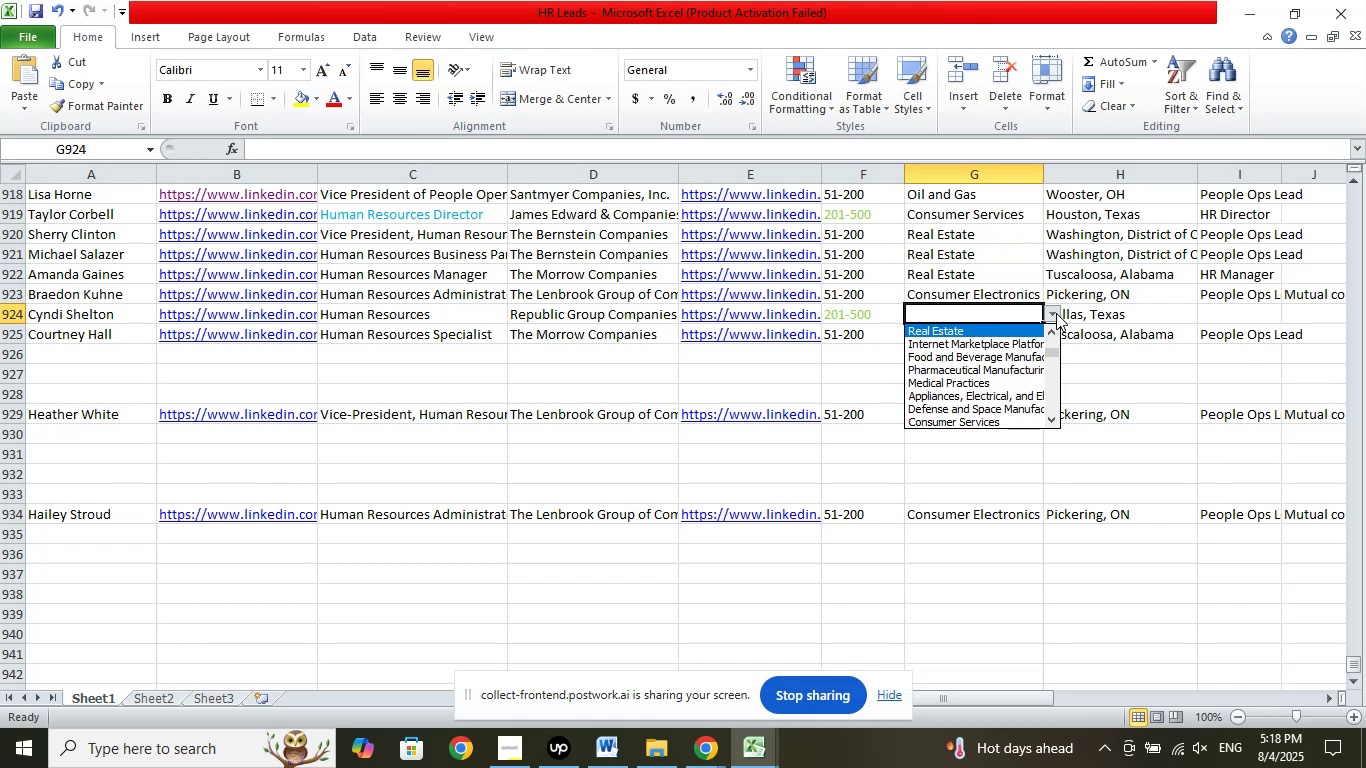 
key(ArrowUp)
 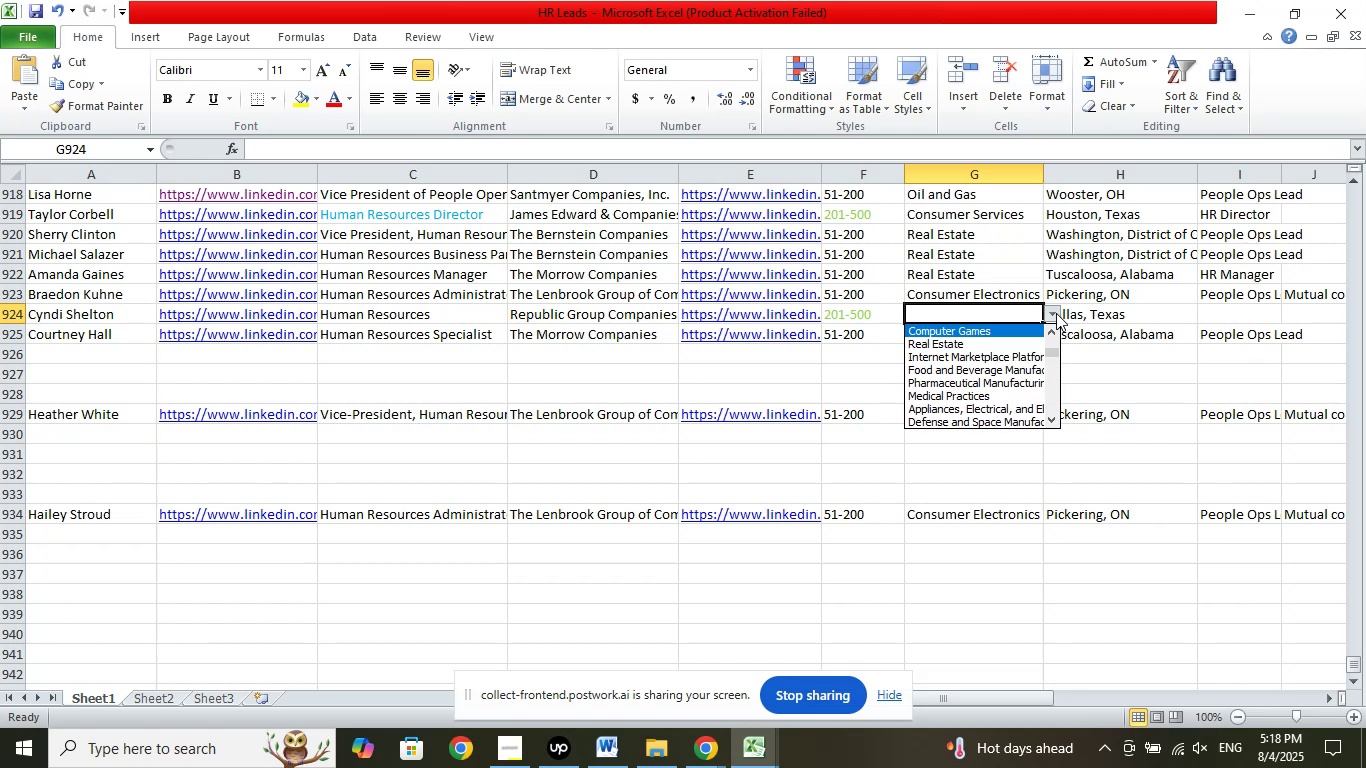 
key(ArrowUp)
 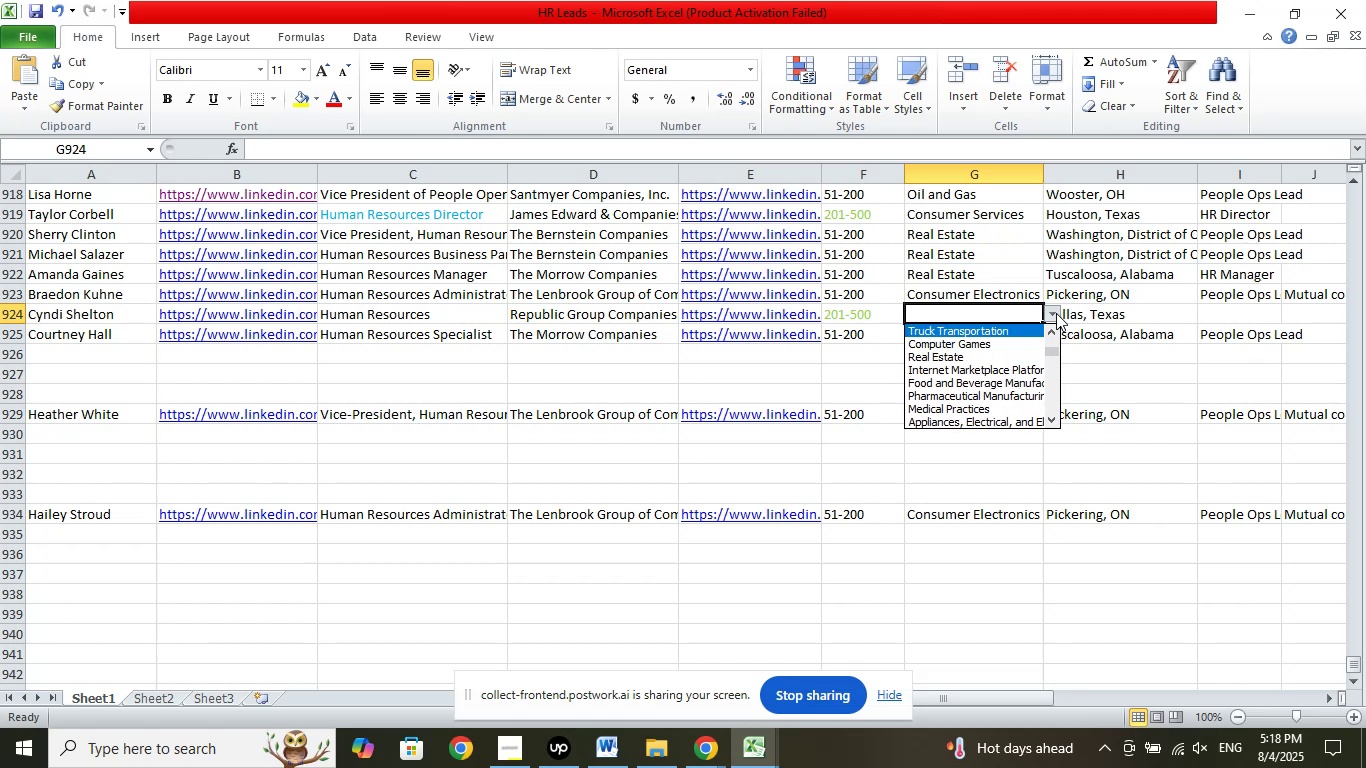 
key(ArrowUp)
 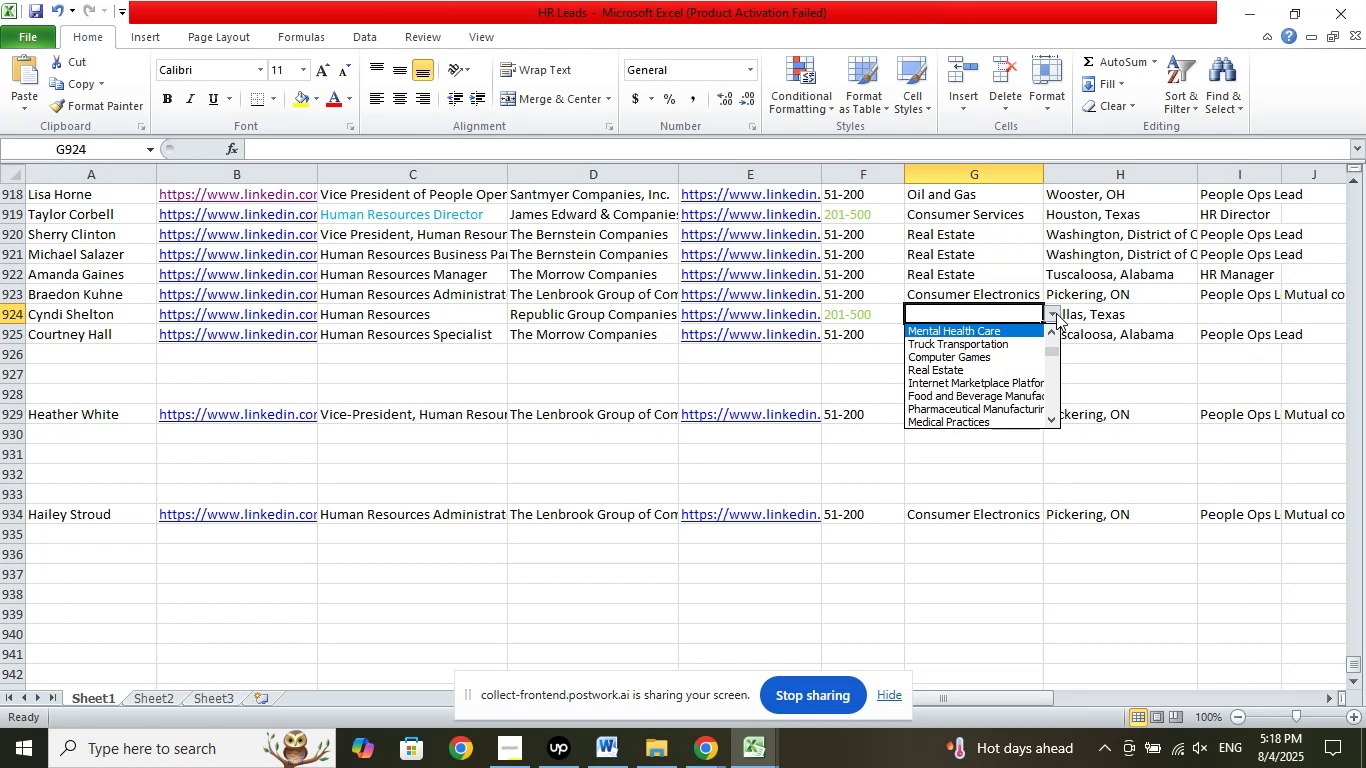 
key(ArrowUp)
 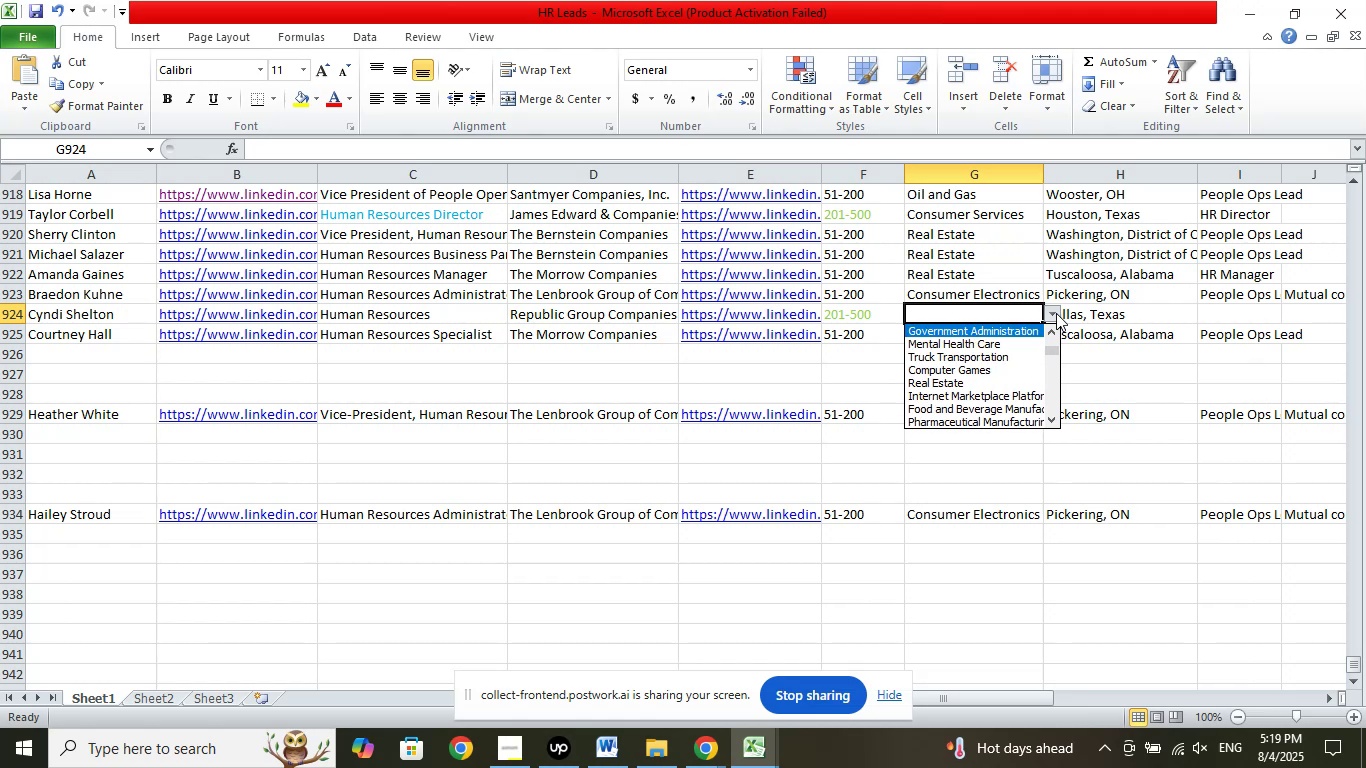 
key(ArrowUp)
 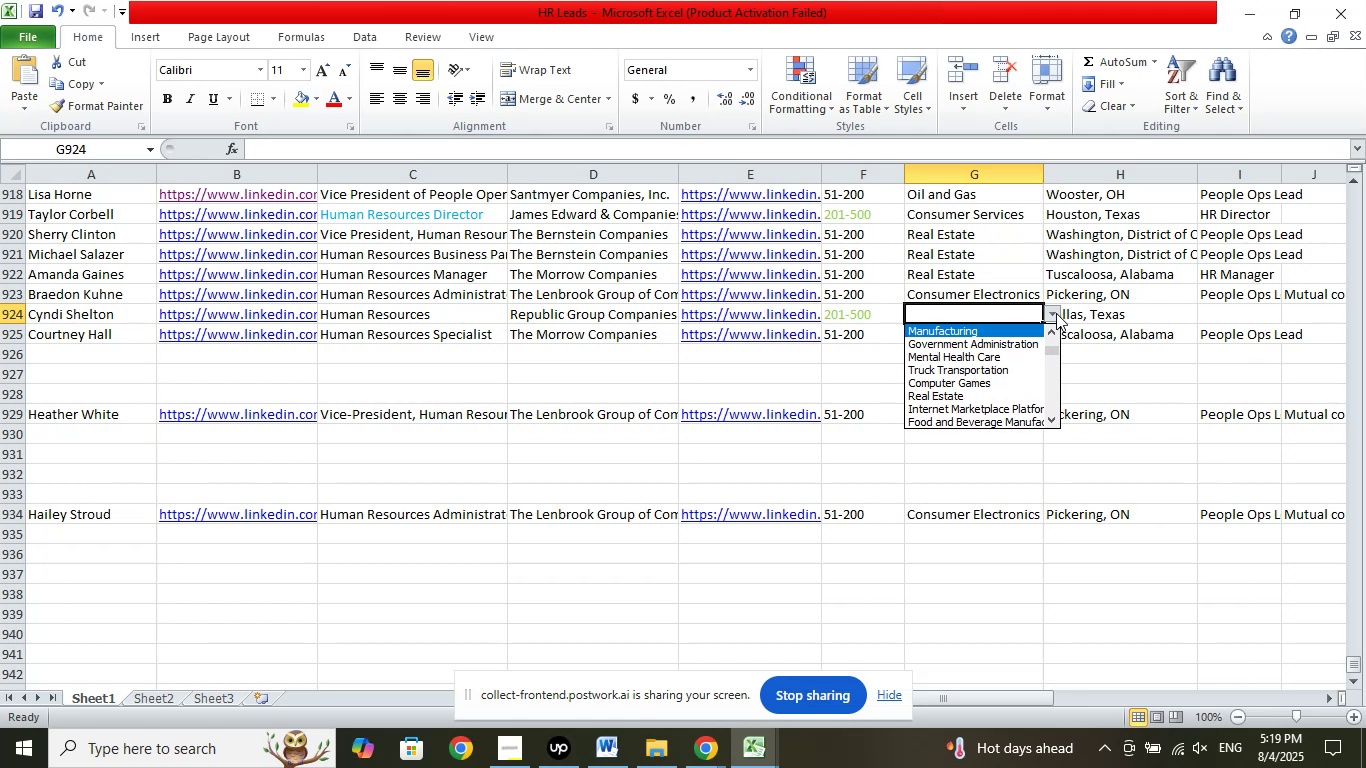 
key(ArrowUp)
 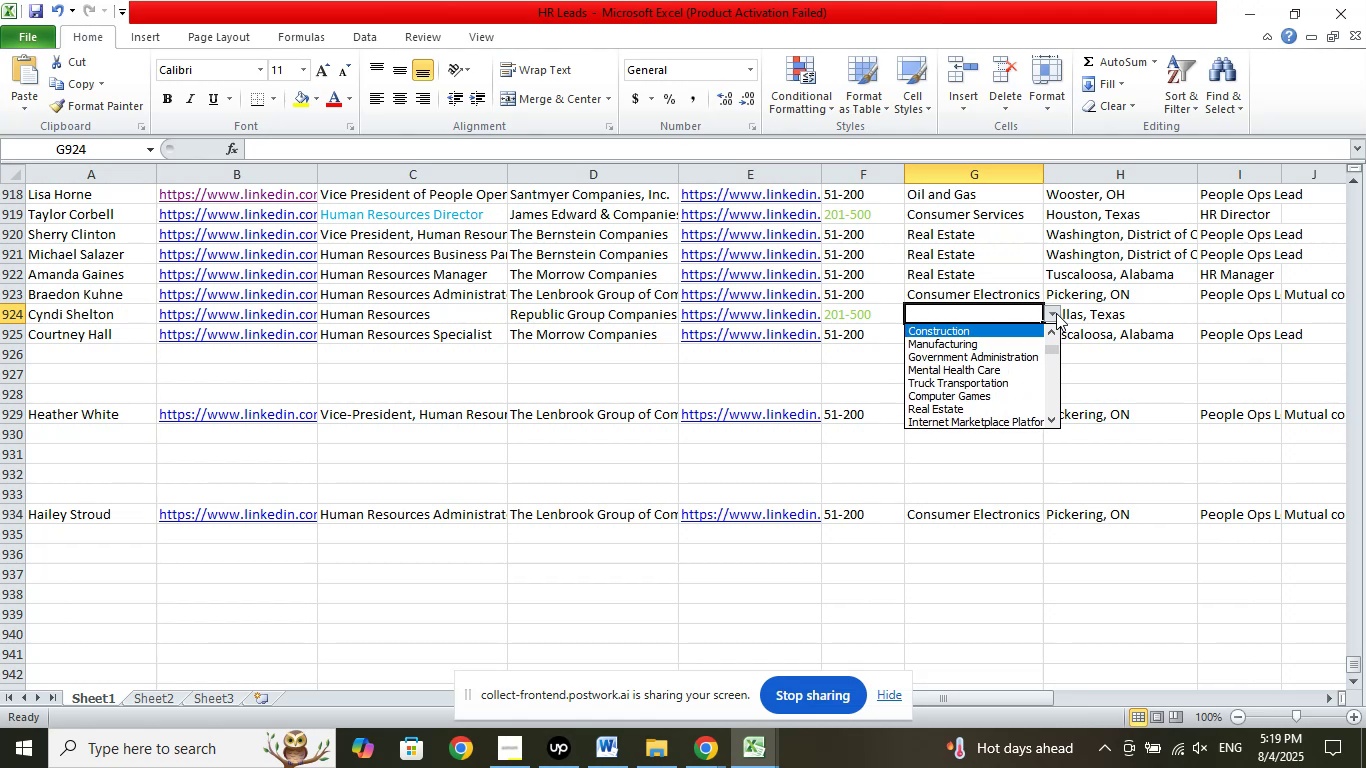 
key(ArrowUp)
 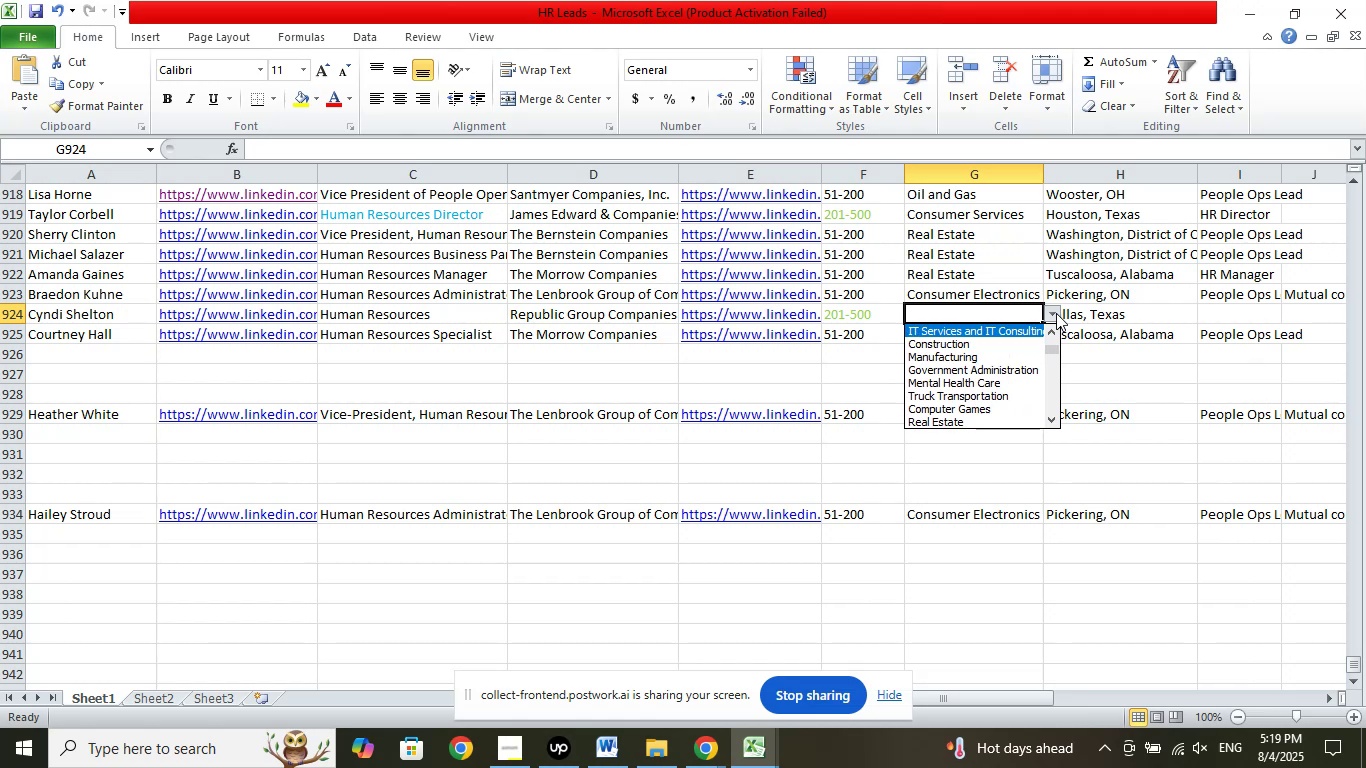 
key(ArrowUp)
 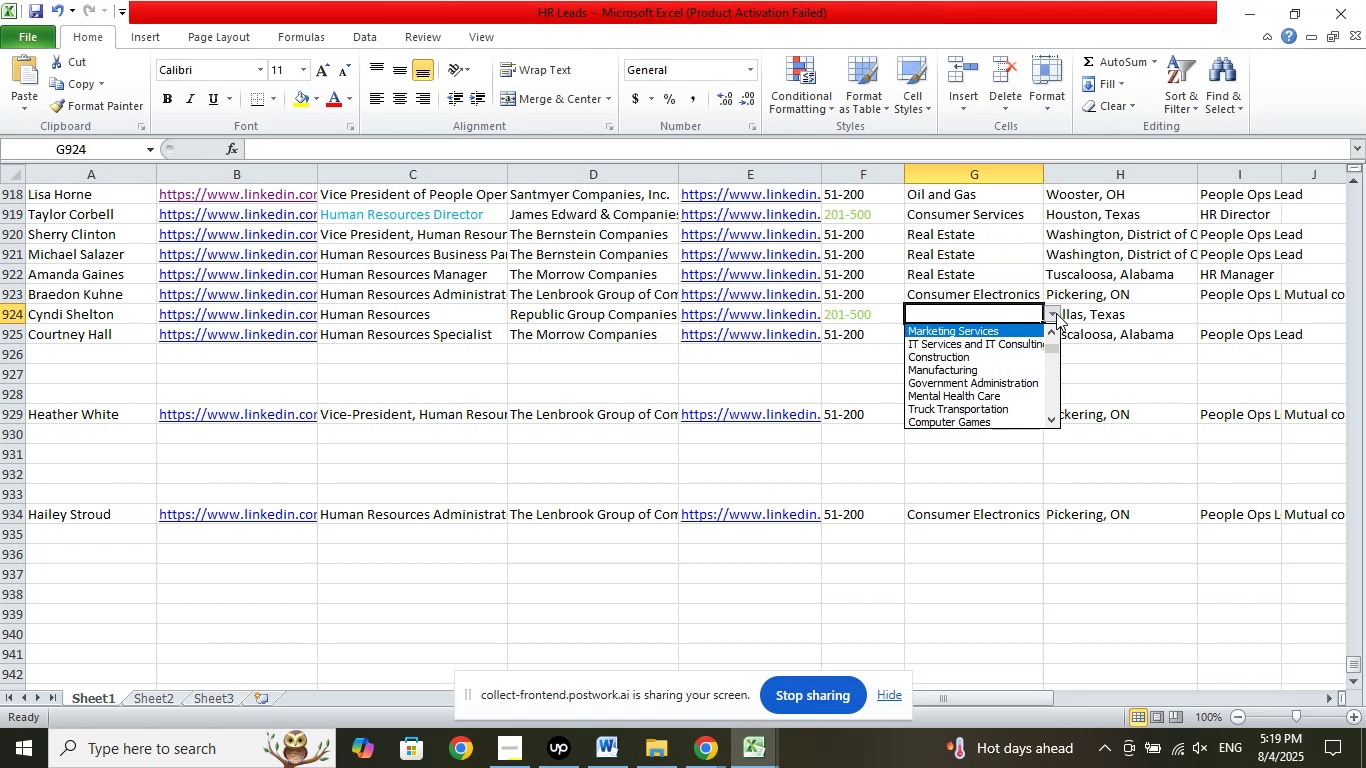 
key(ArrowUp)
 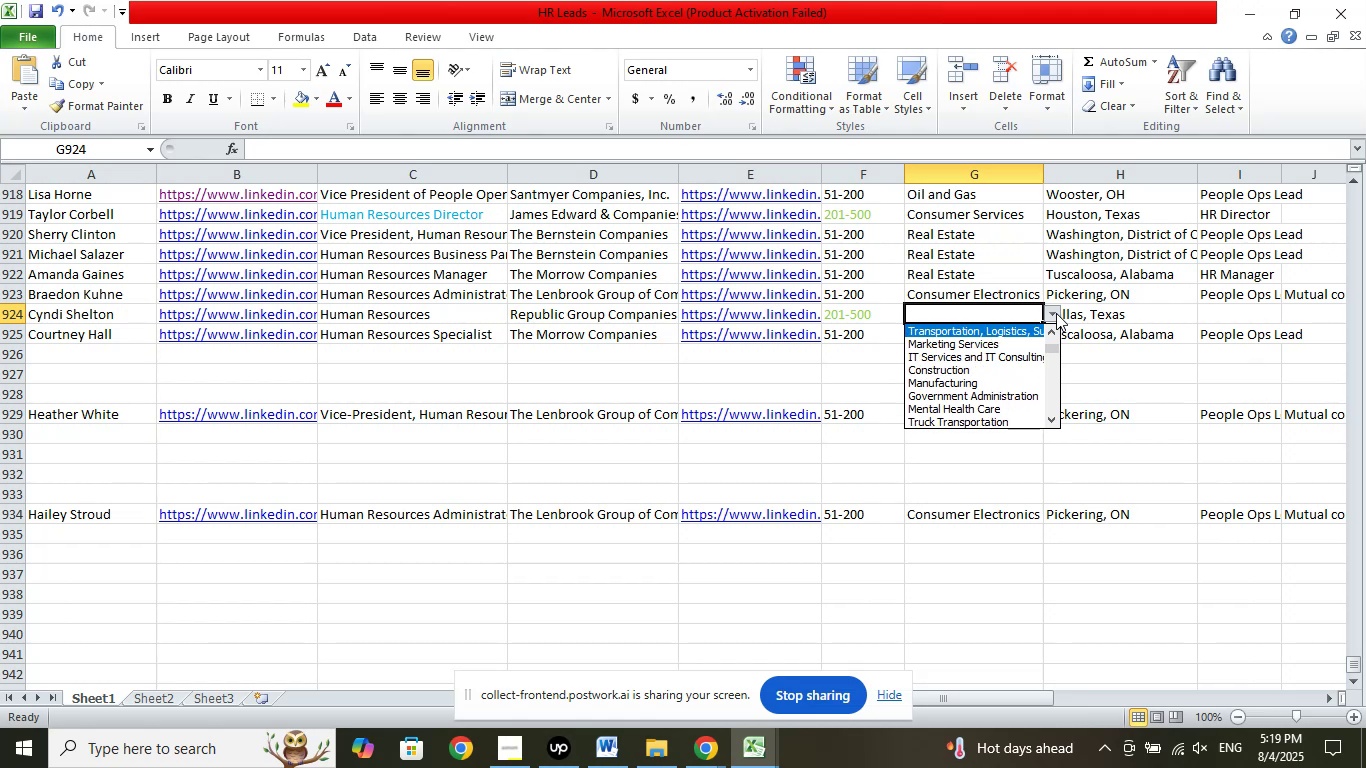 
key(ArrowUp)
 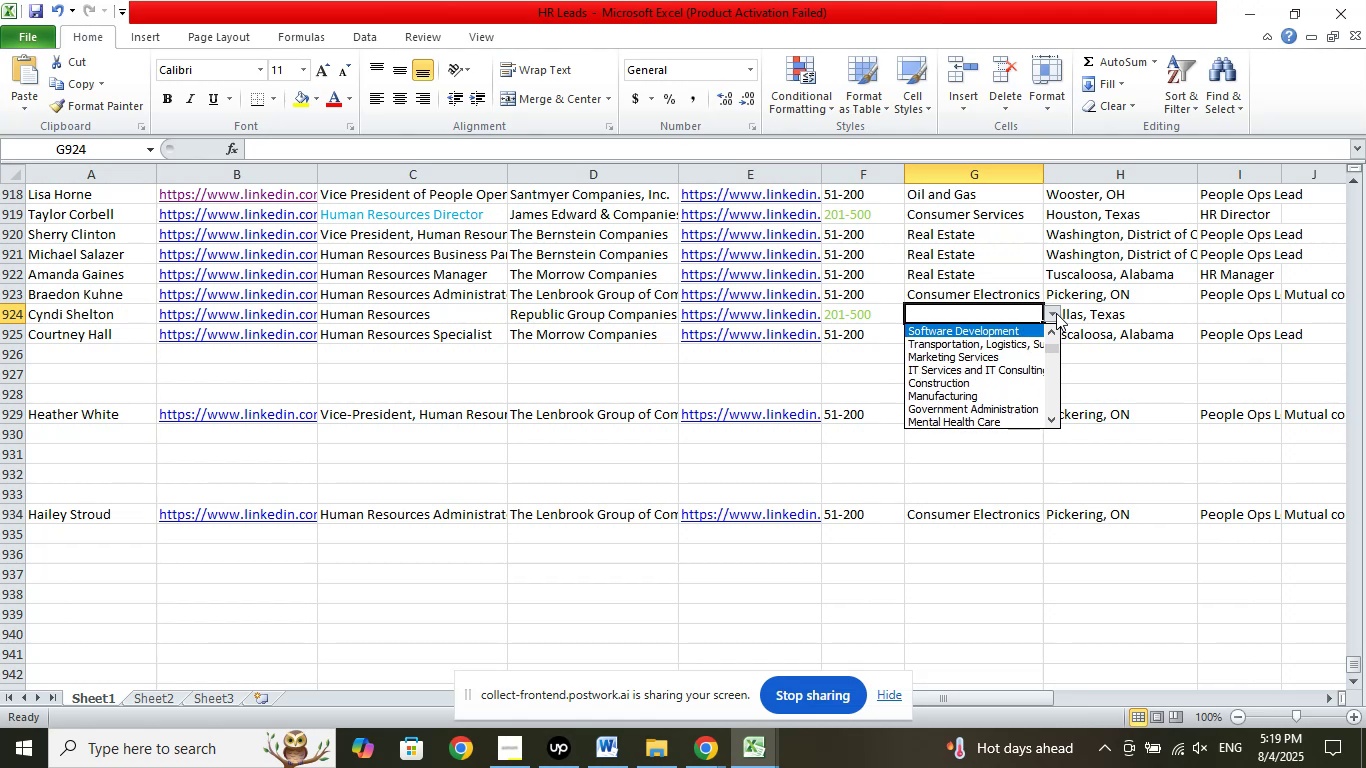 
key(ArrowUp)
 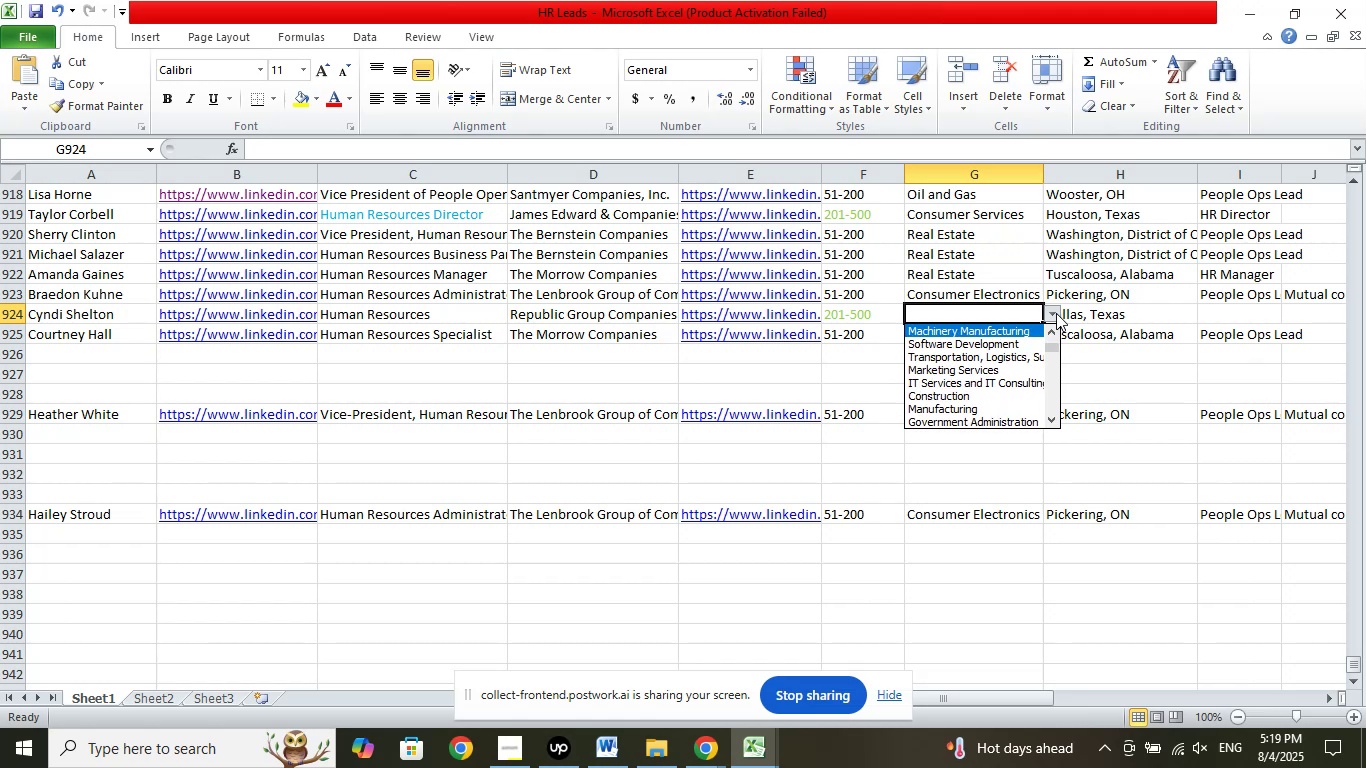 
key(ArrowUp)
 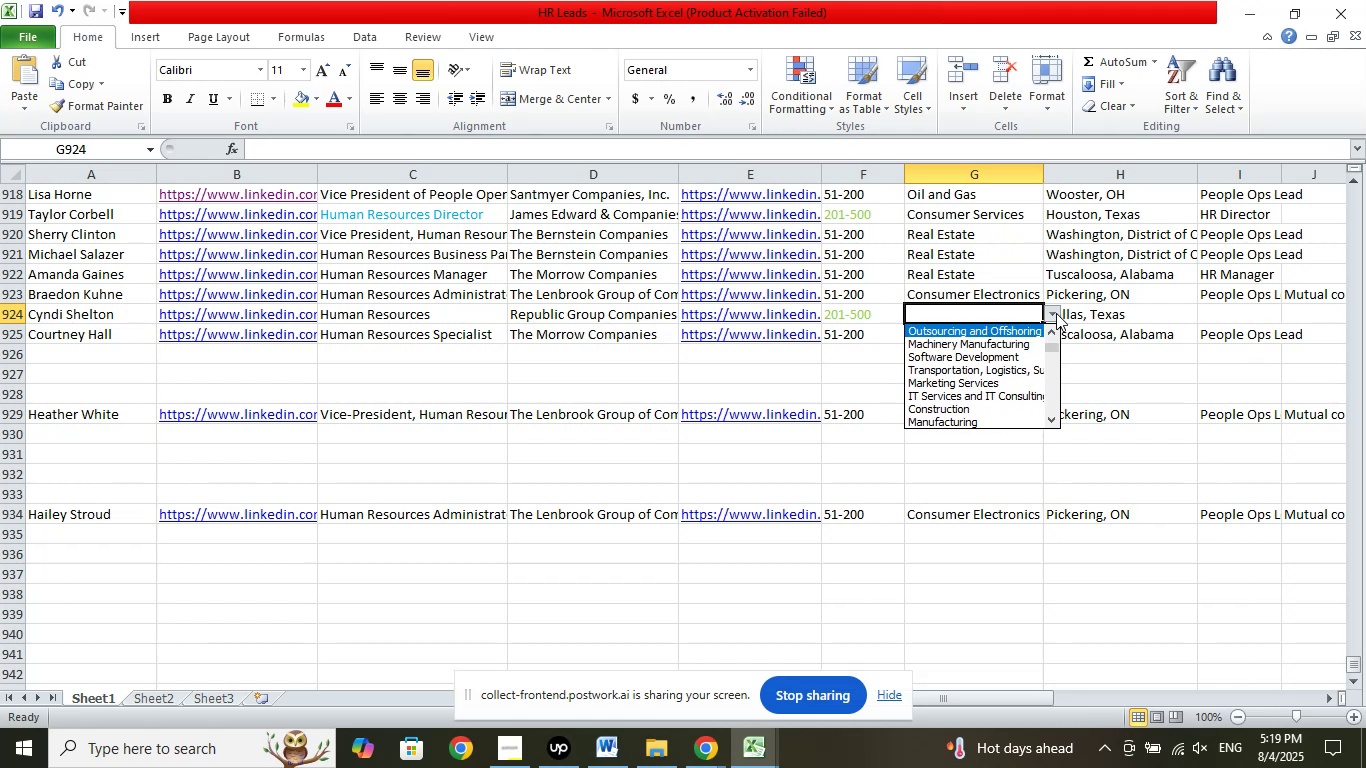 
key(ArrowUp)
 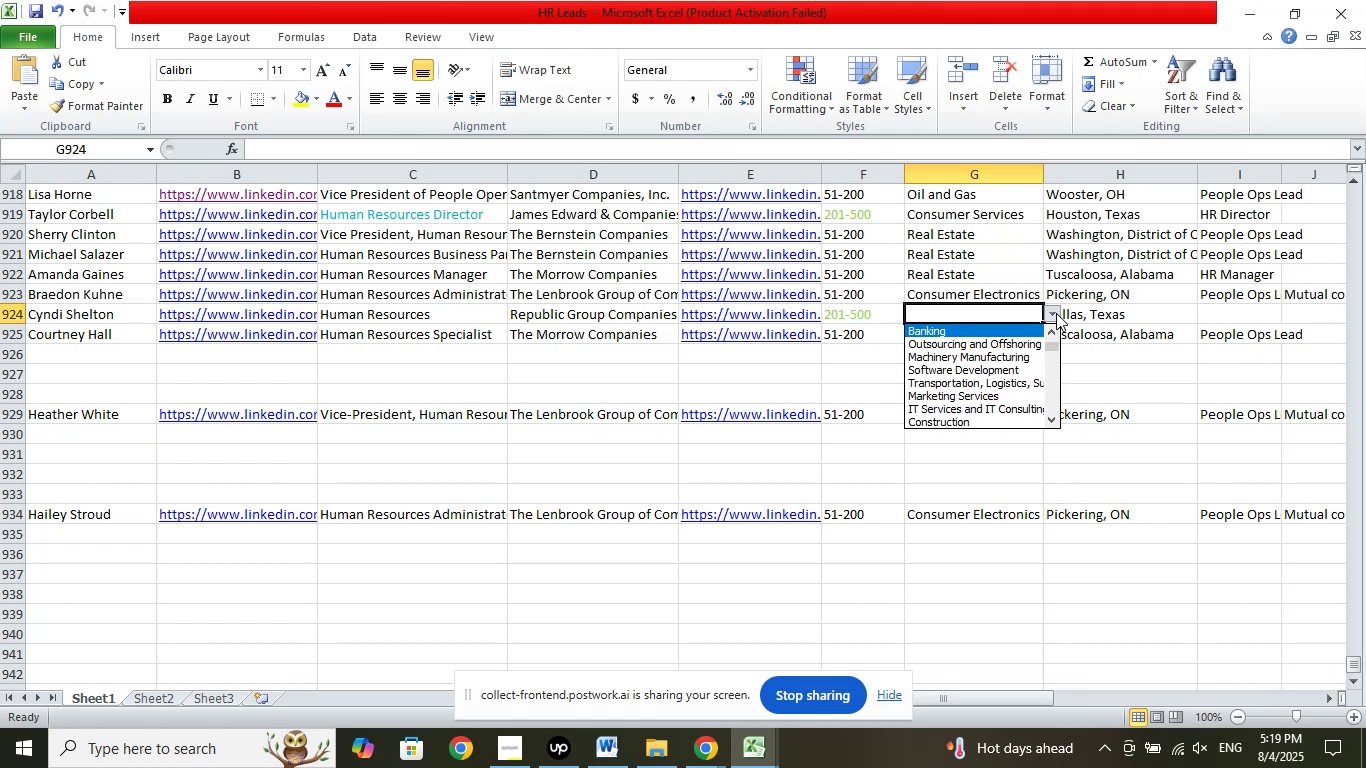 
key(ArrowUp)
 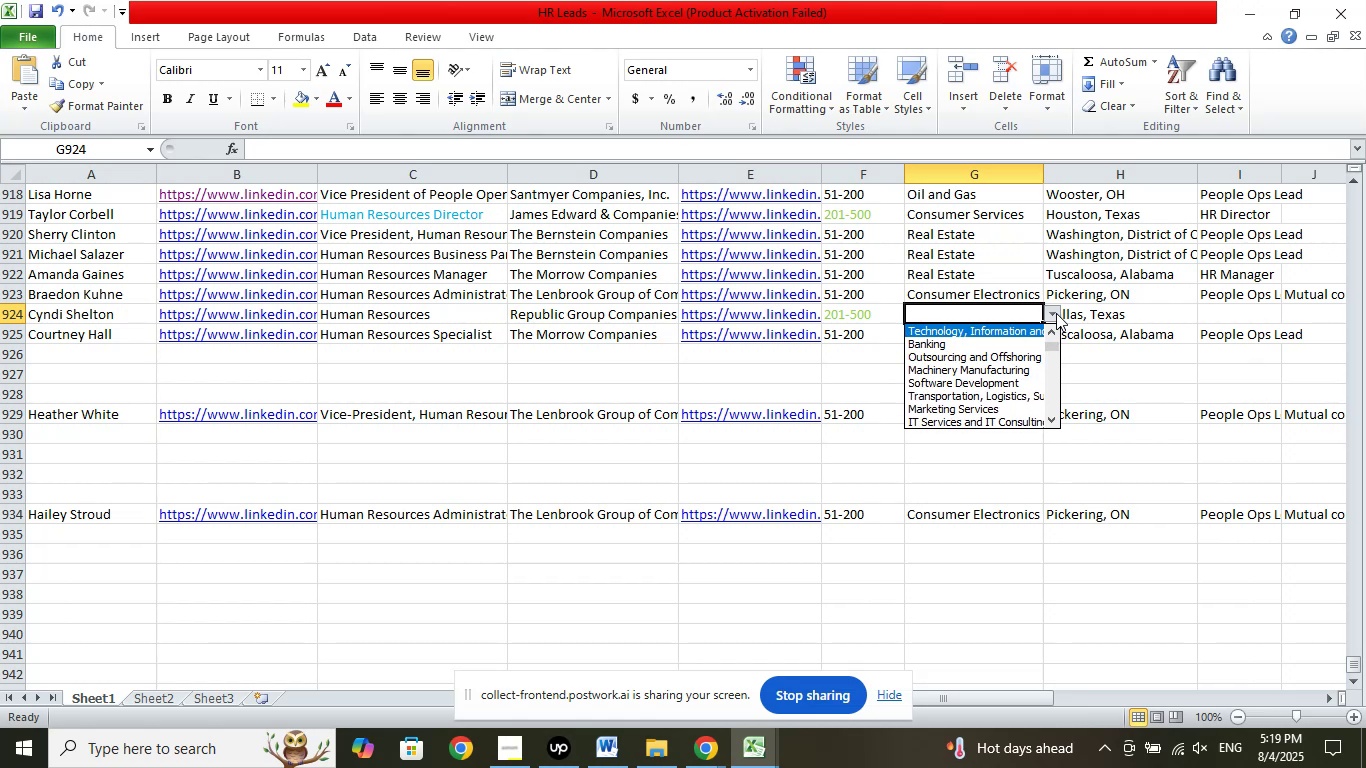 
key(ArrowUp)
 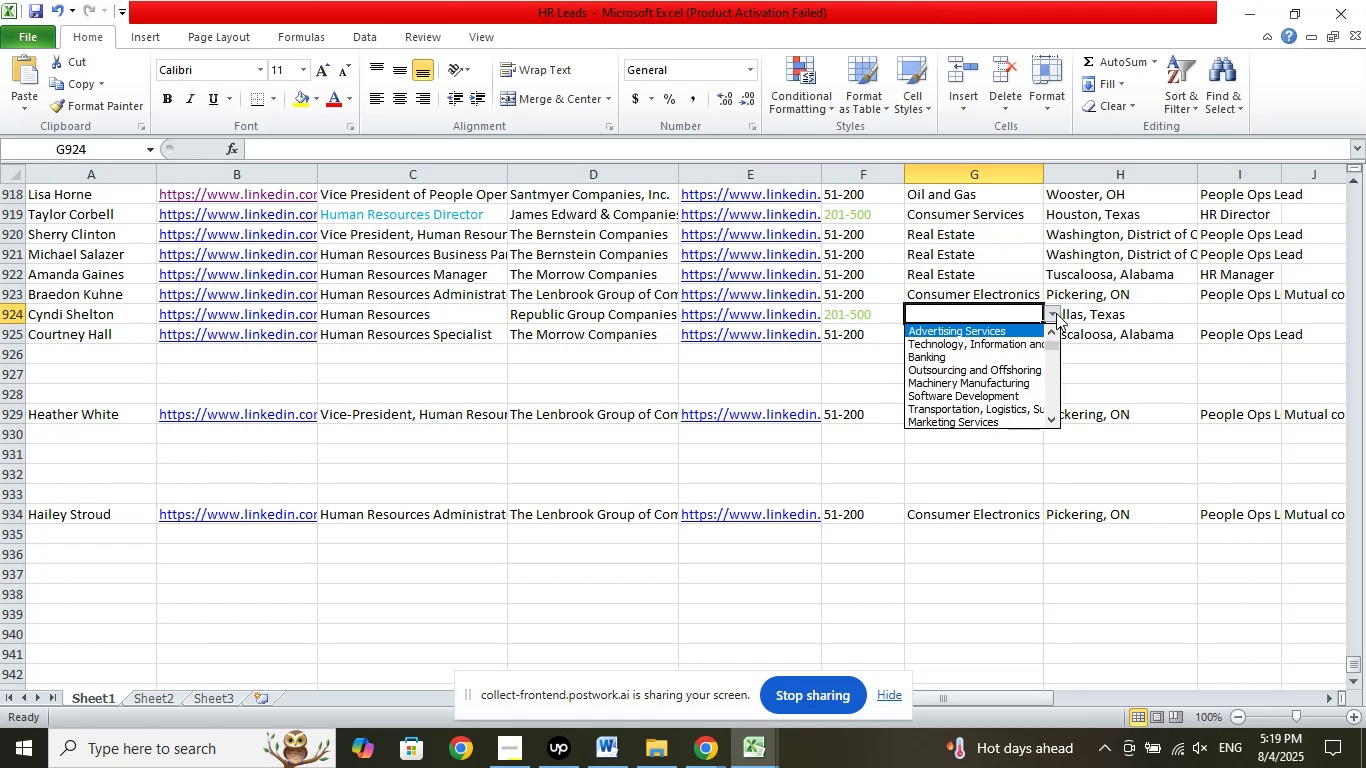 
key(ArrowUp)
 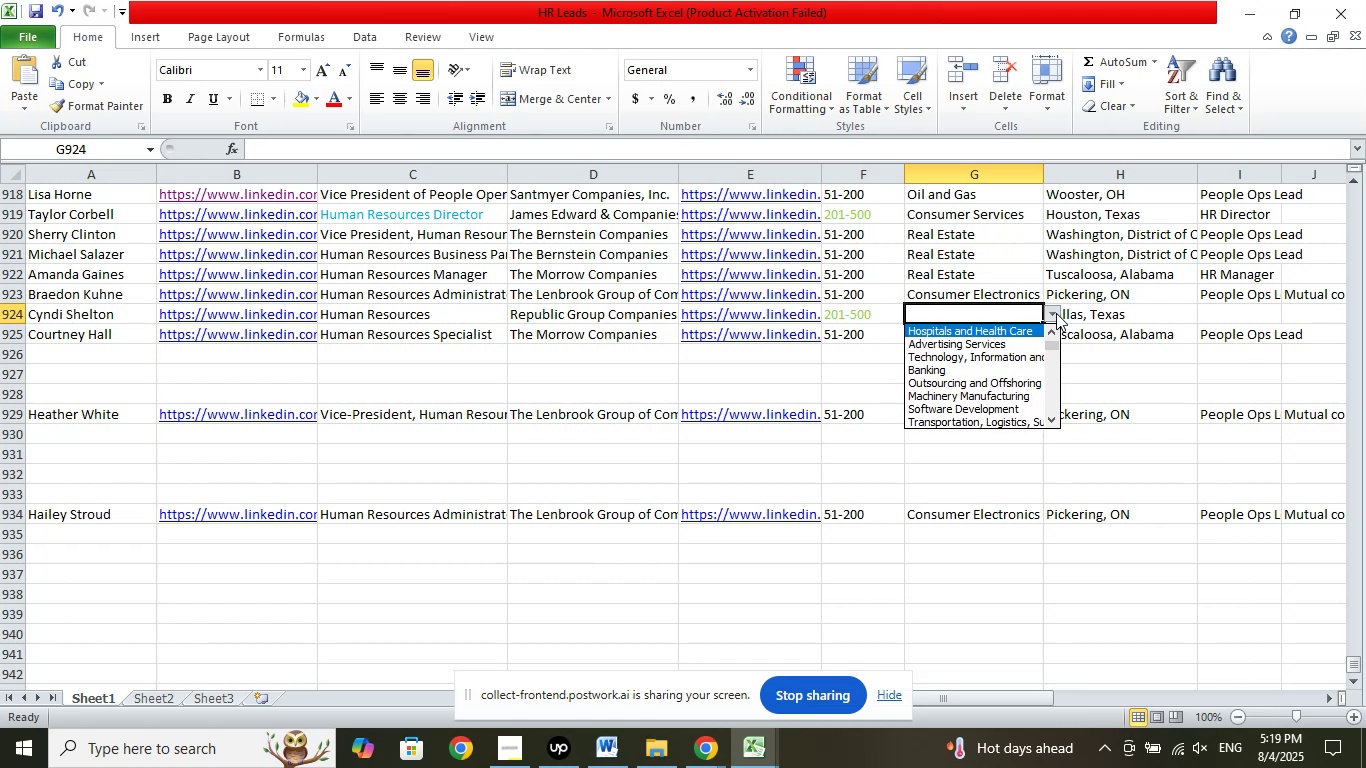 
key(ArrowUp)
 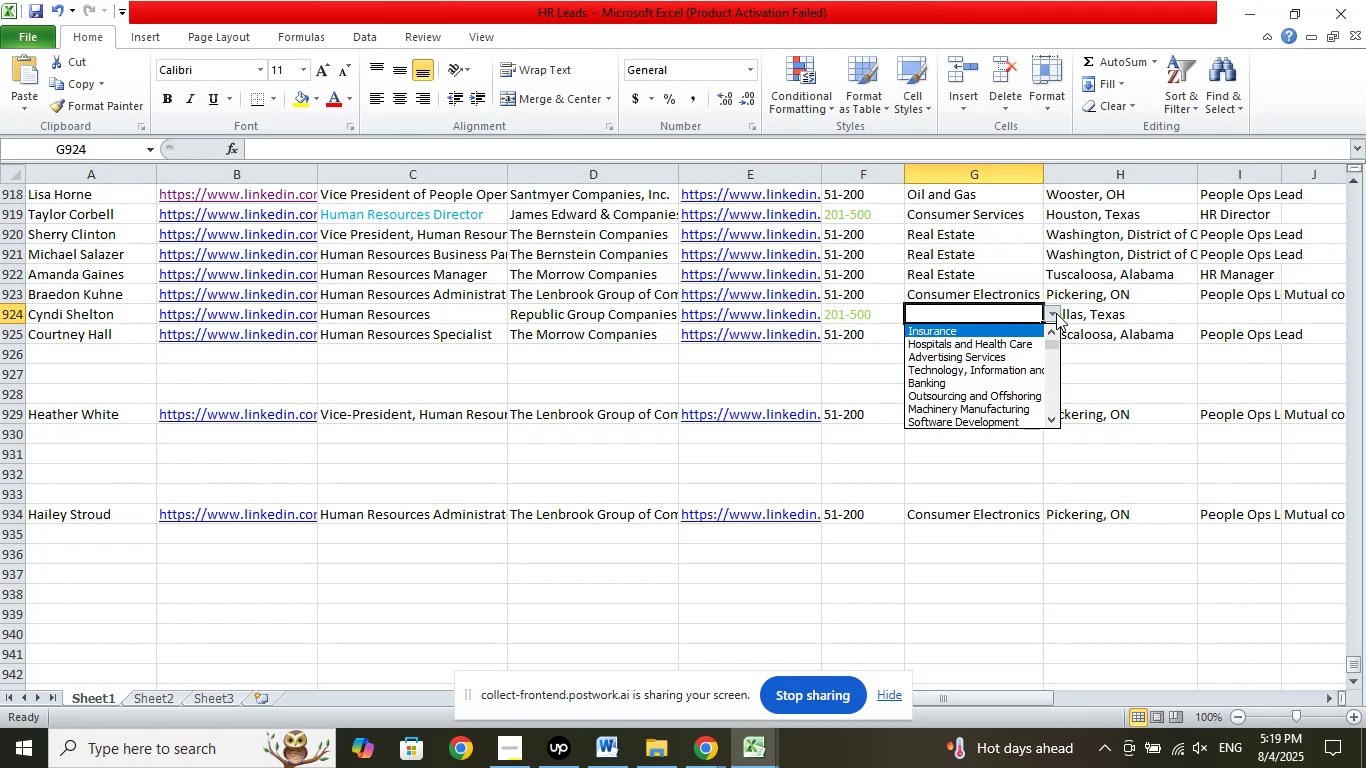 
key(ArrowUp)
 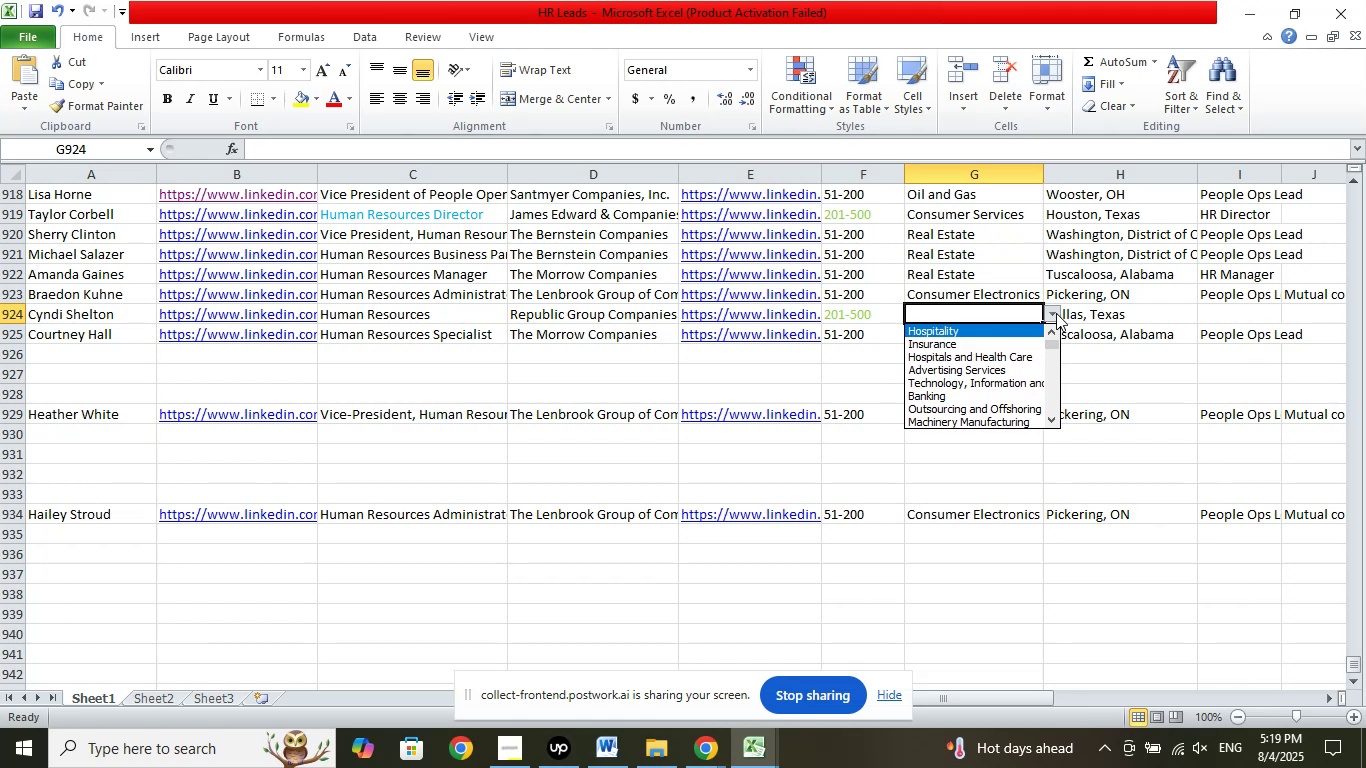 
key(ArrowDown)
 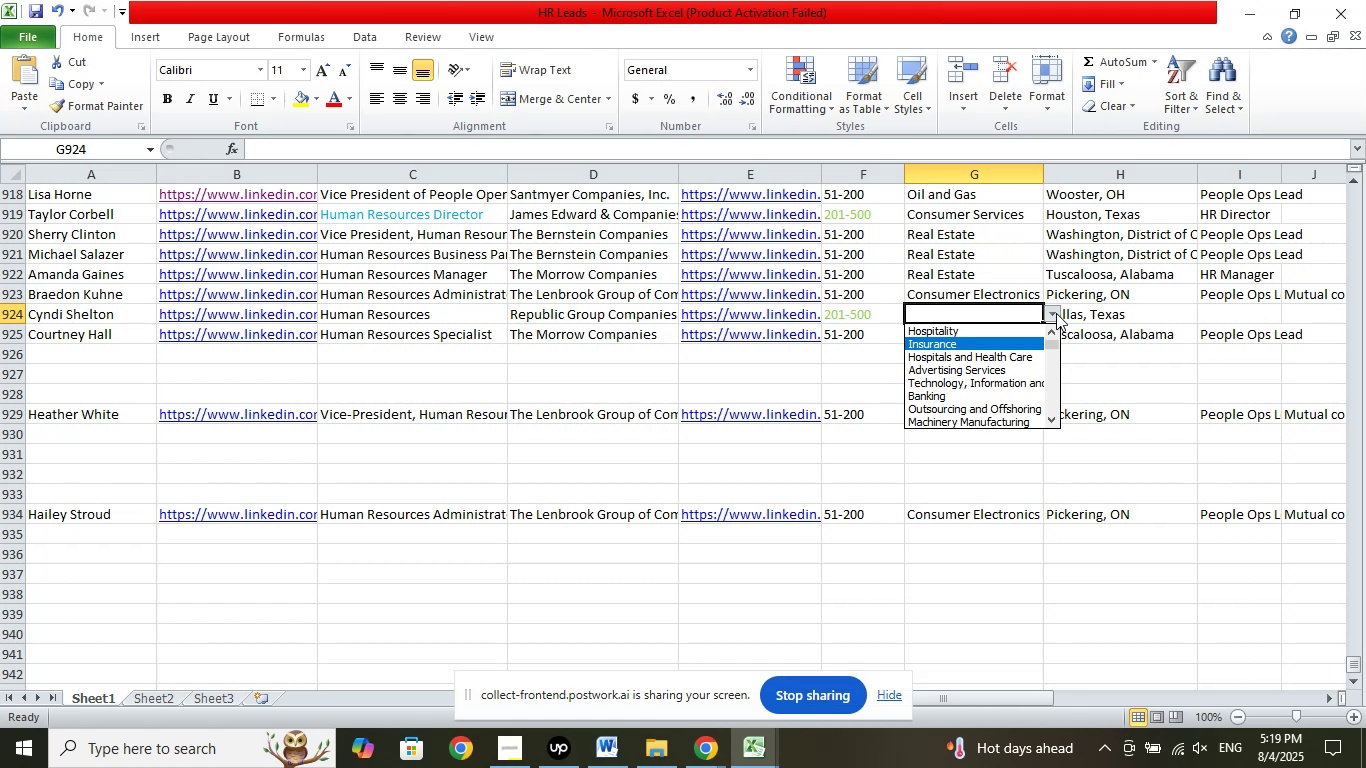 
key(Enter)
 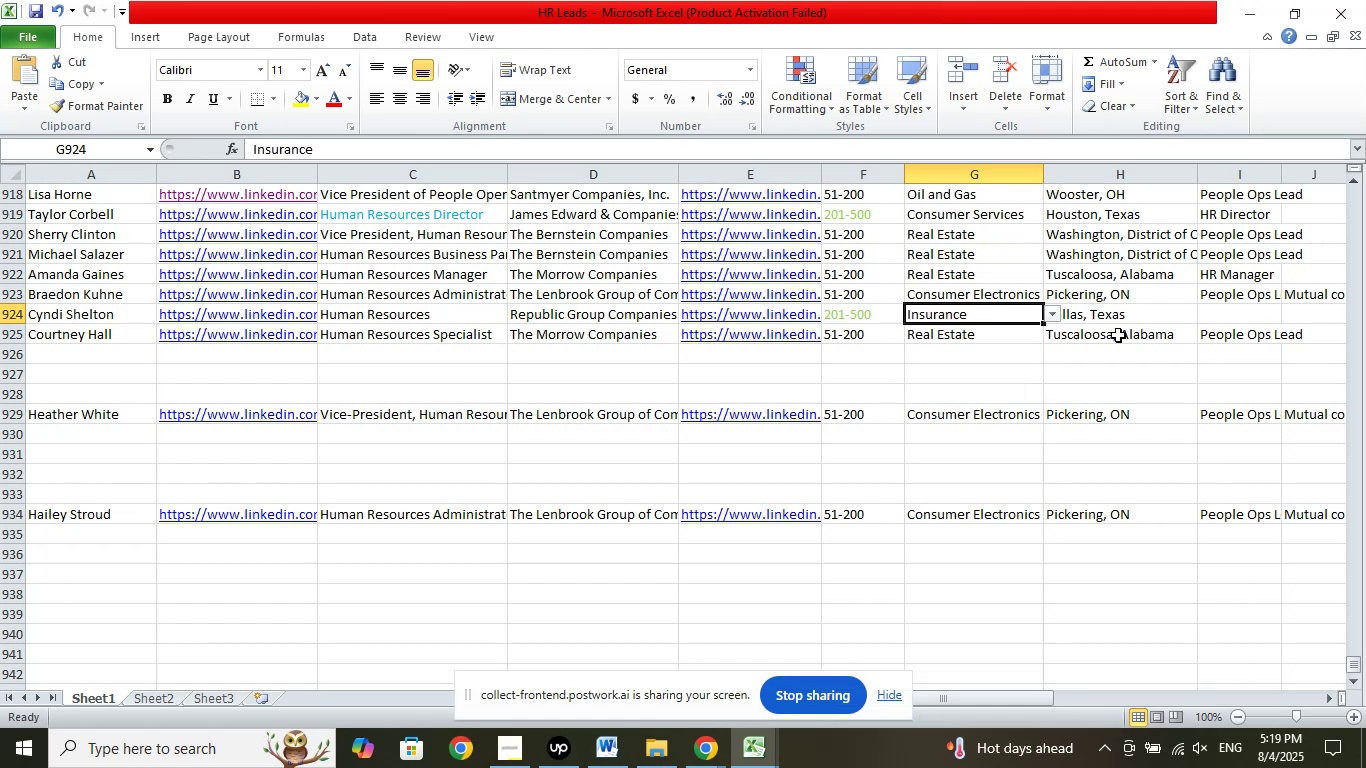 
left_click([1217, 313])
 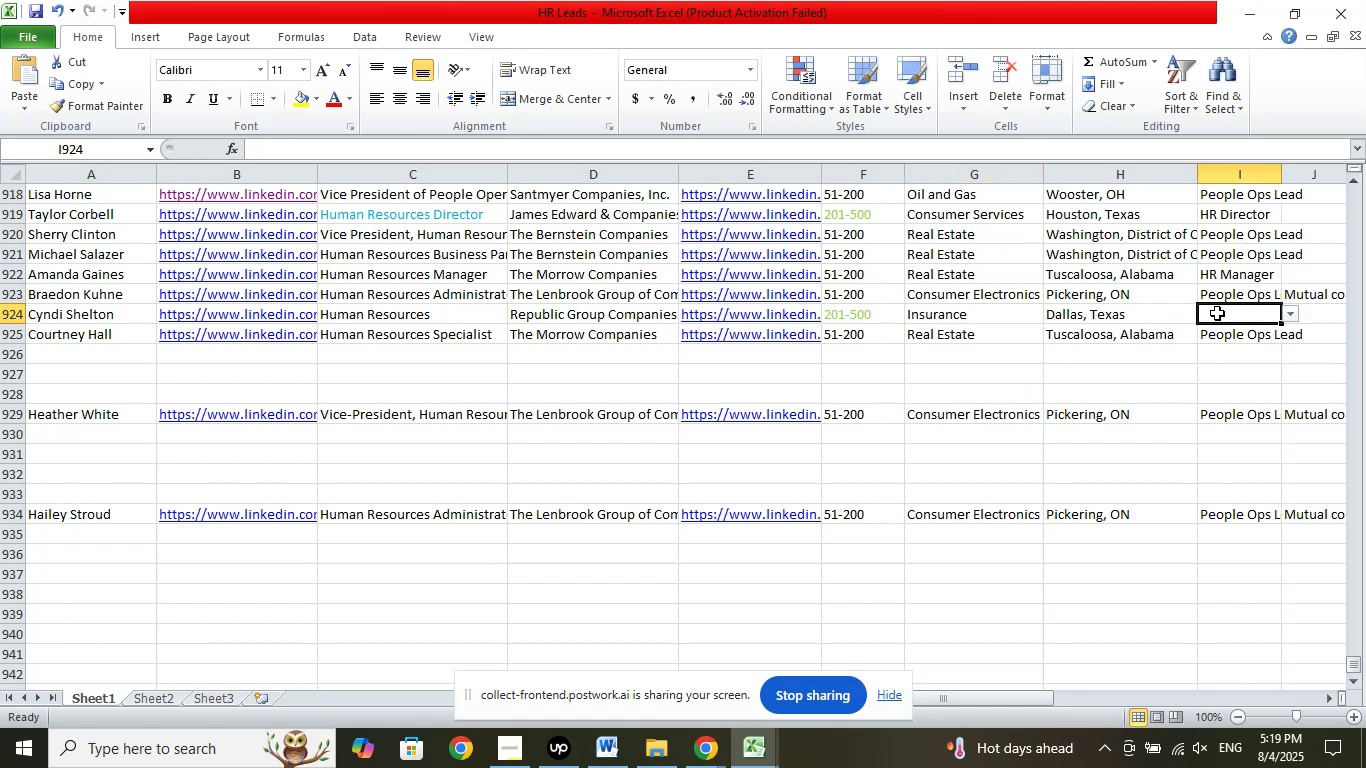 
wait(6.04)
 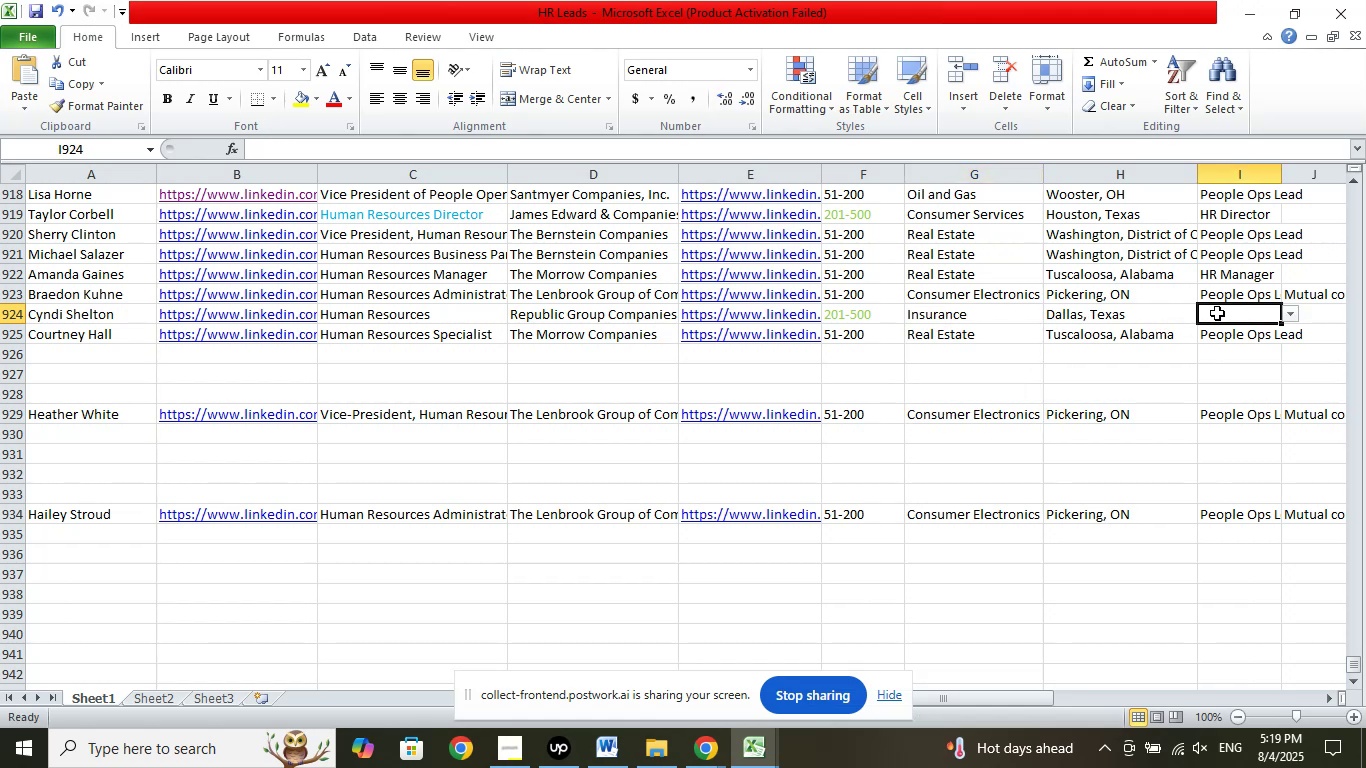 
left_click([1288, 316])
 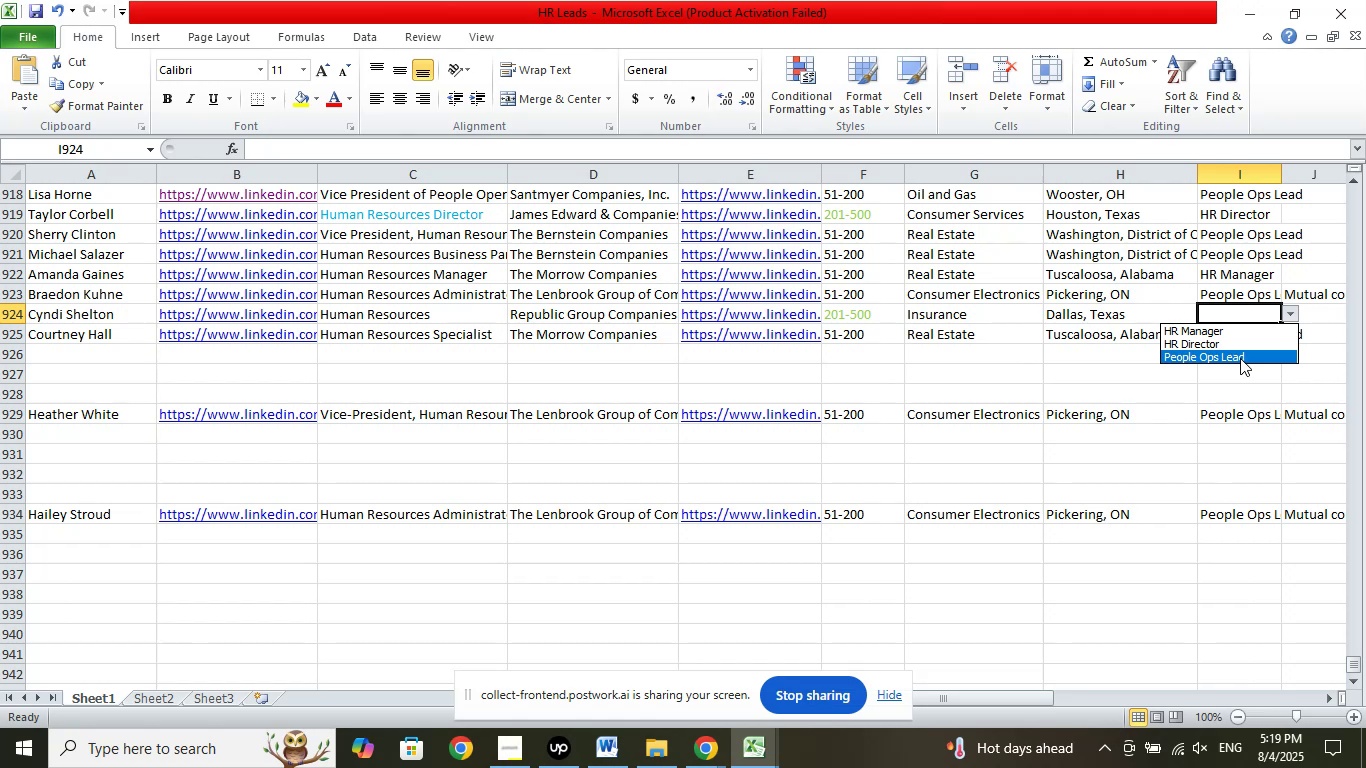 
left_click([1240, 358])
 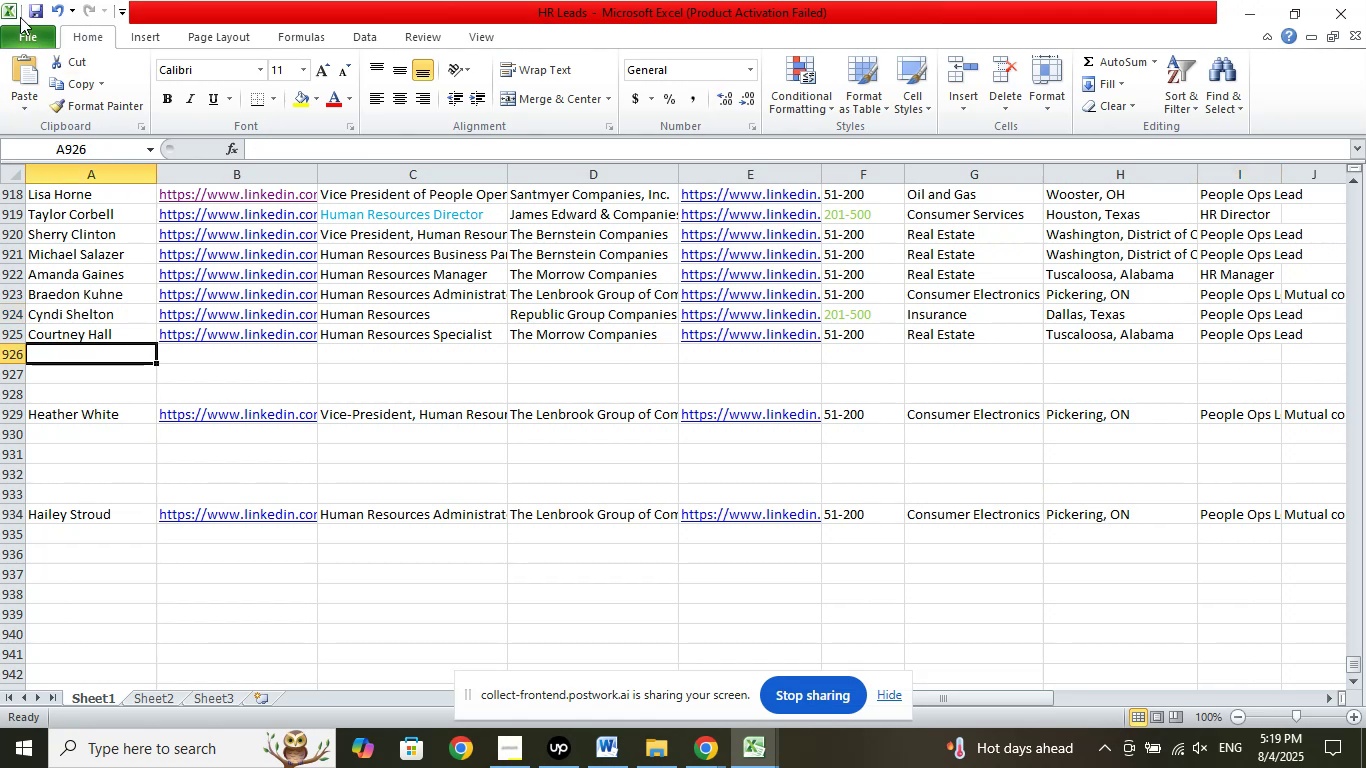 
left_click([29, 17])
 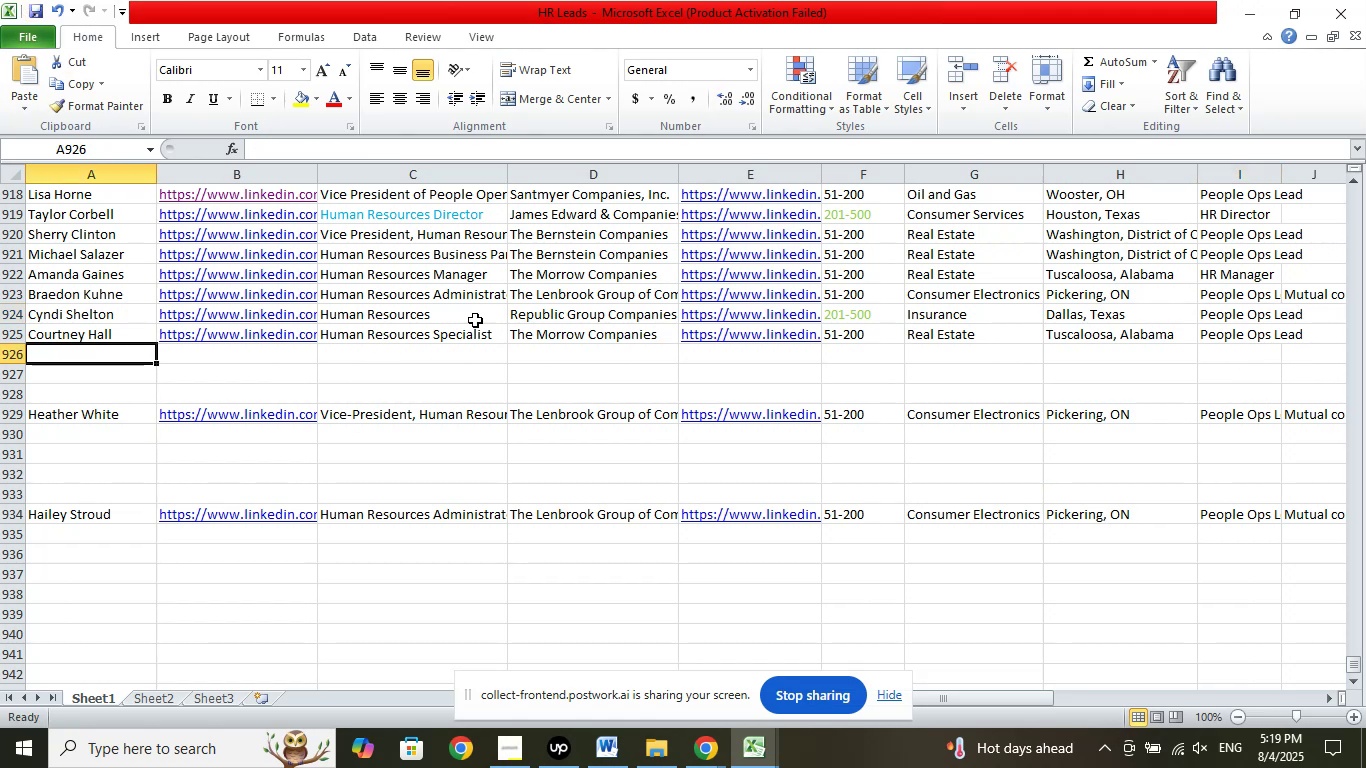 
left_click([547, 322])
 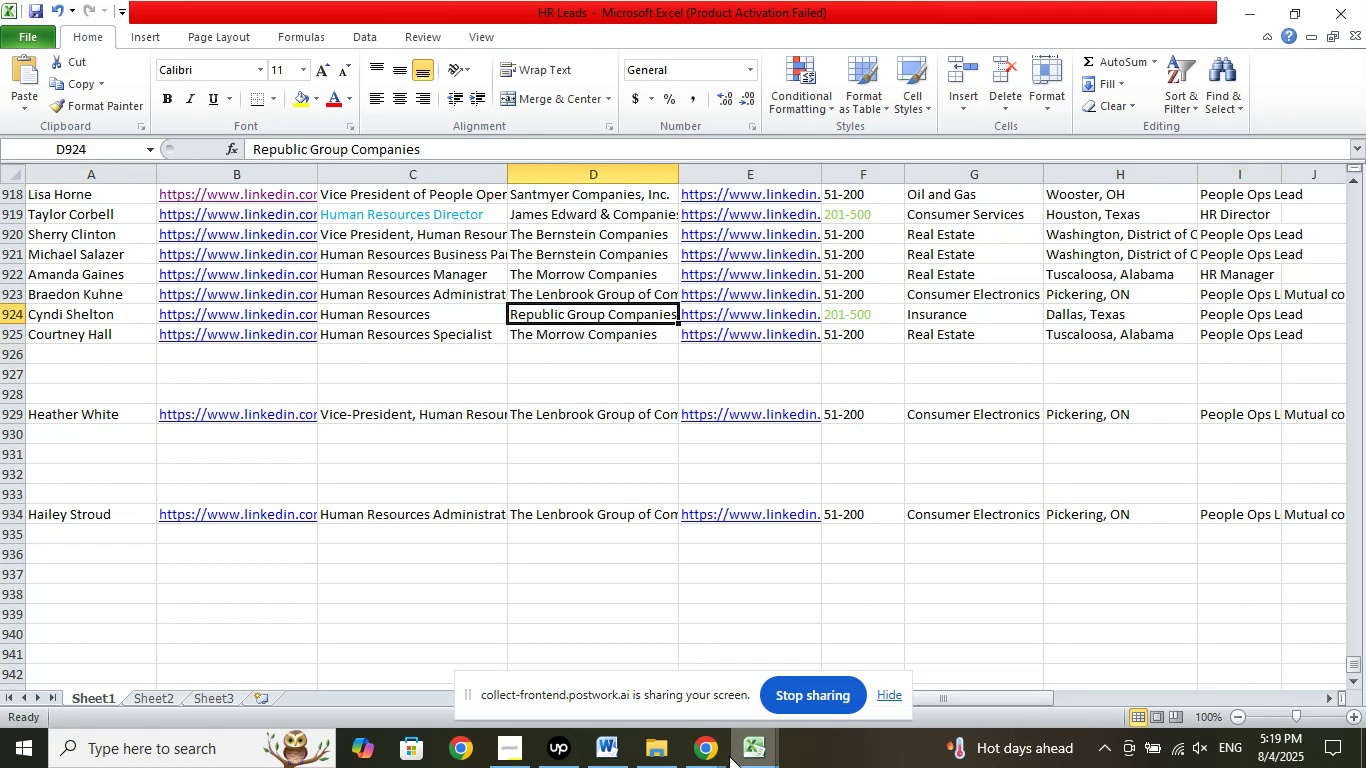 
left_click([709, 759])
 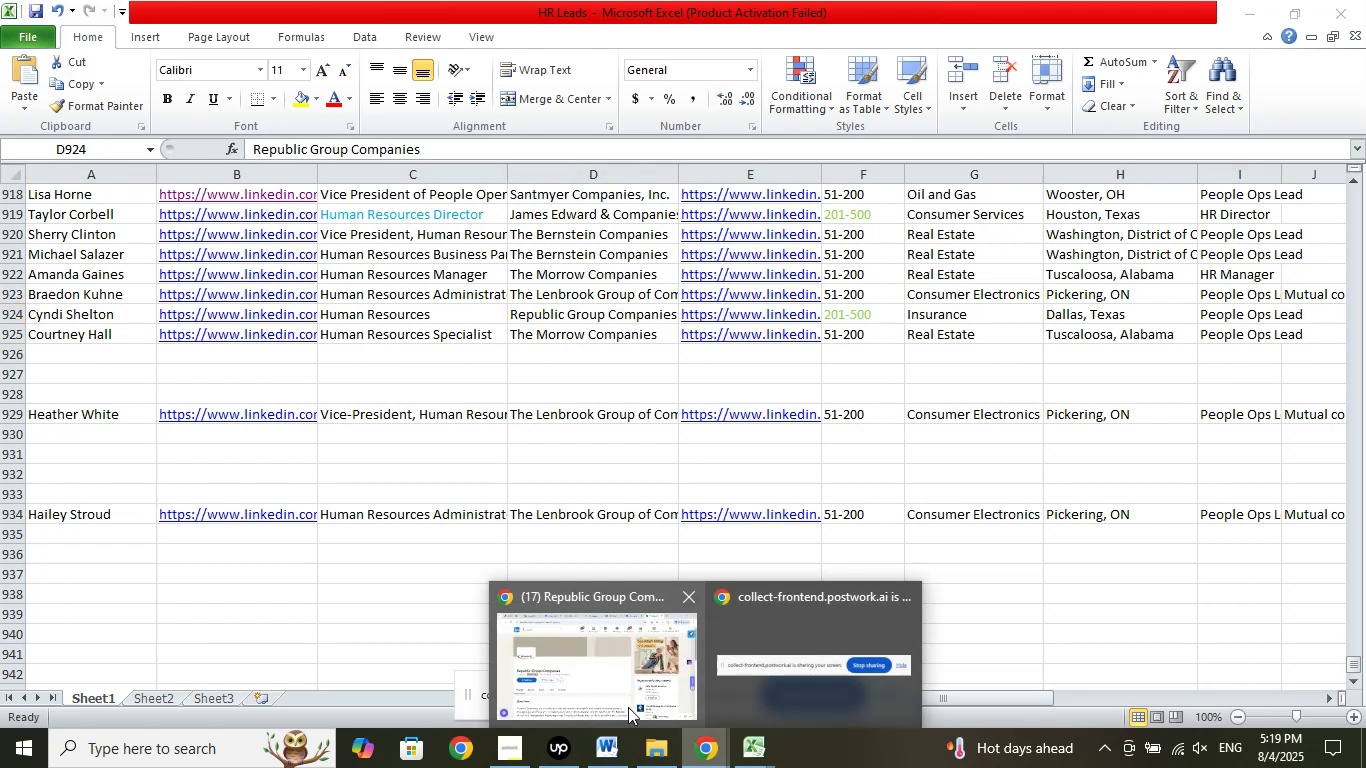 
left_click([628, 690])
 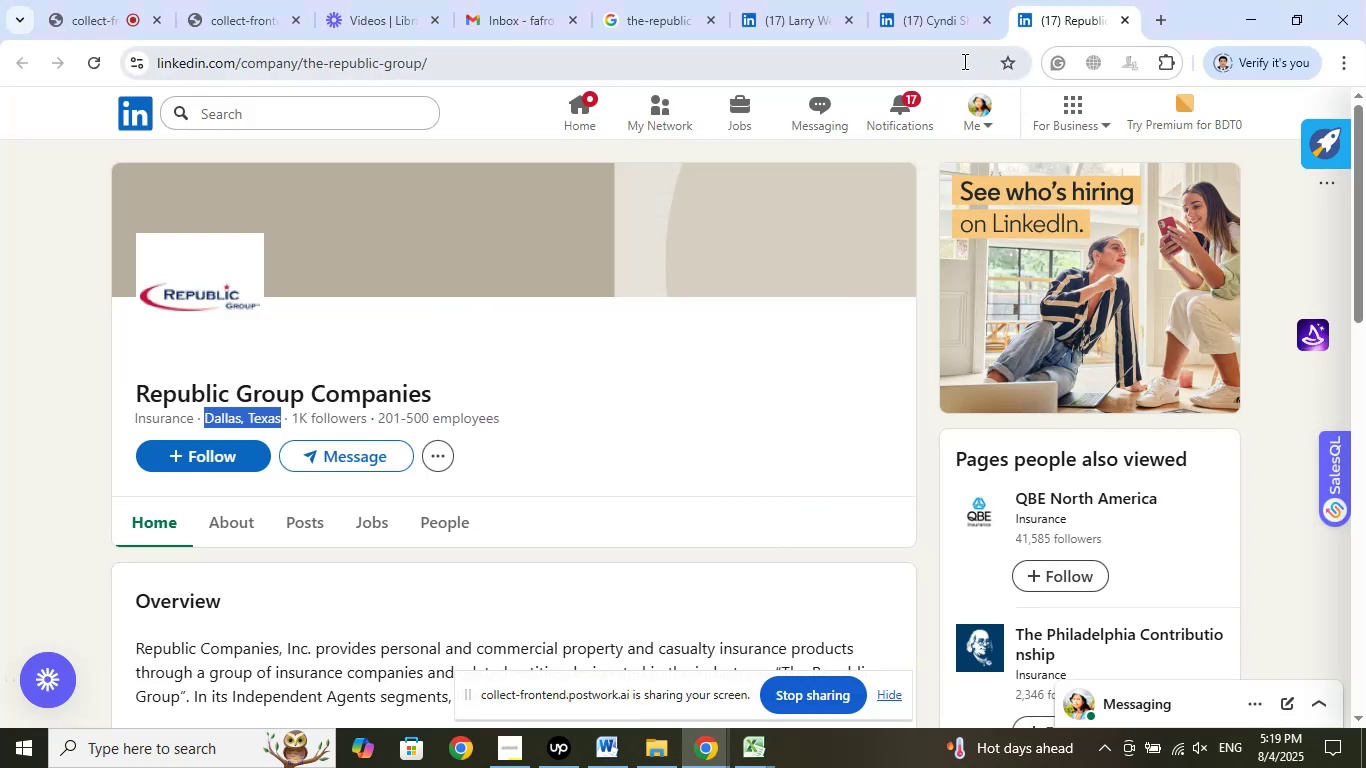 
left_click([936, 13])
 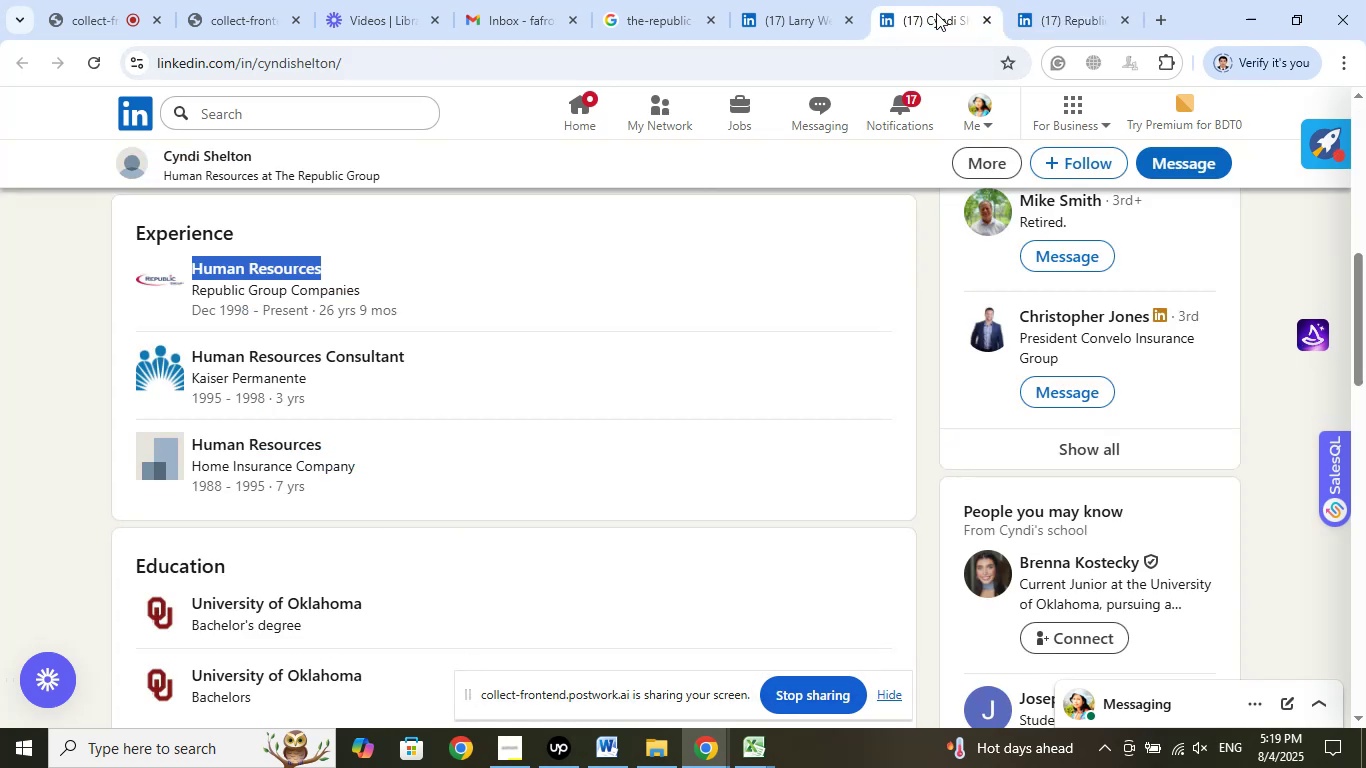 
left_click_drag(start_coordinate=[938, 16], to_coordinate=[823, 19])
 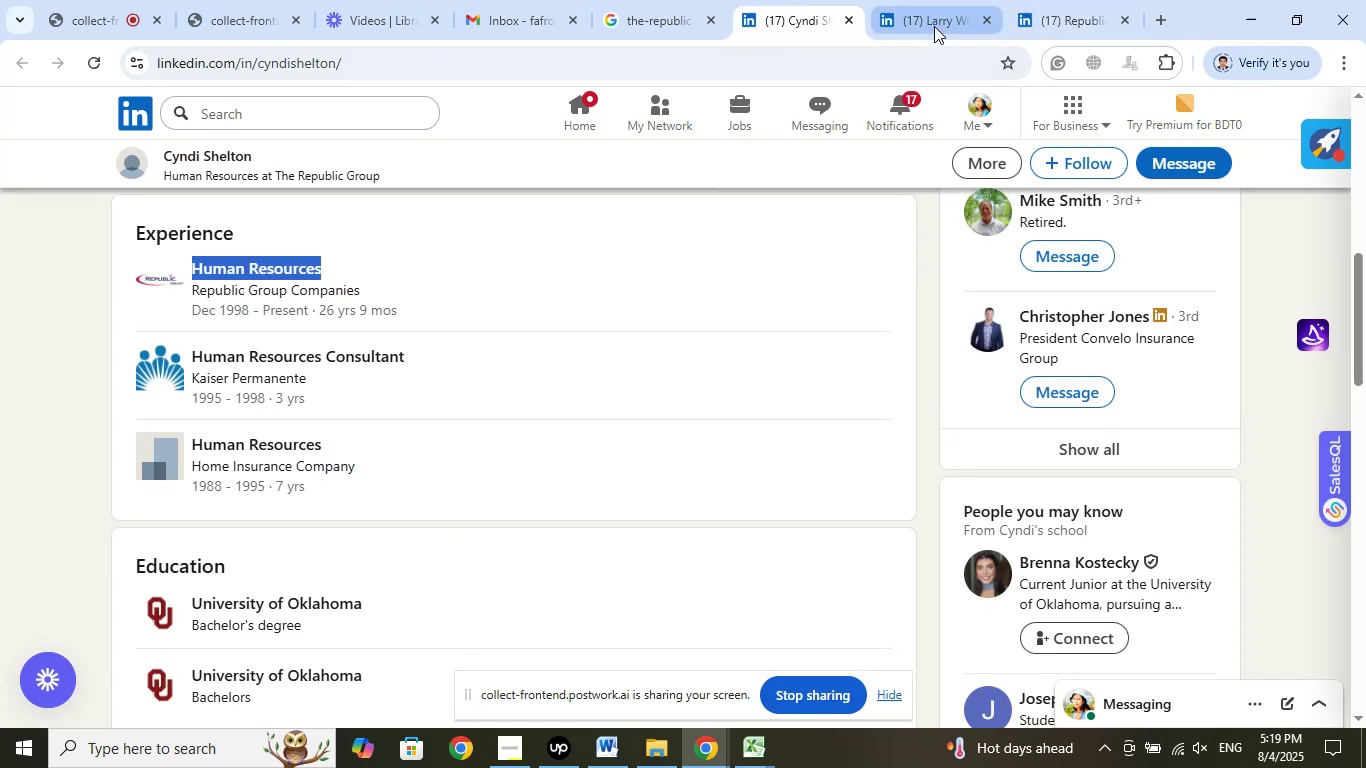 
left_click([934, 25])
 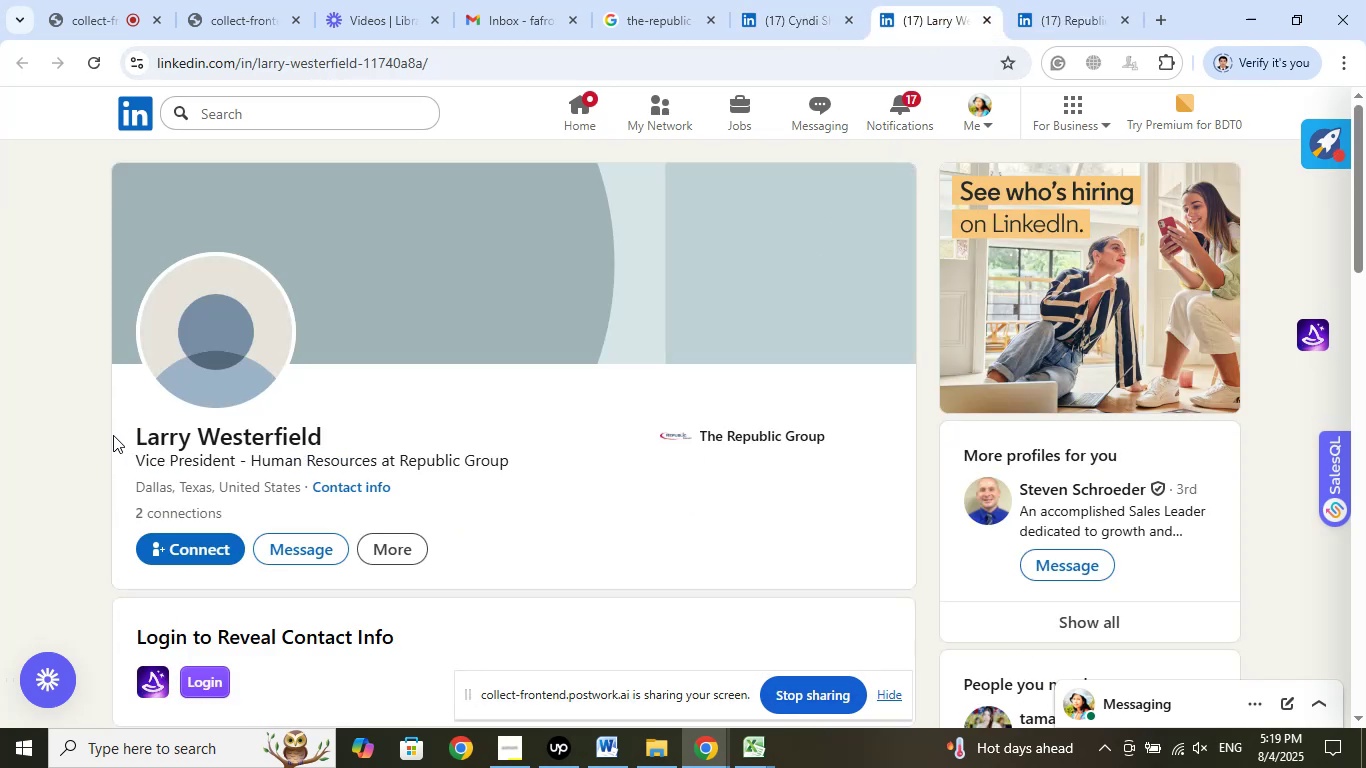 
wait(5.21)
 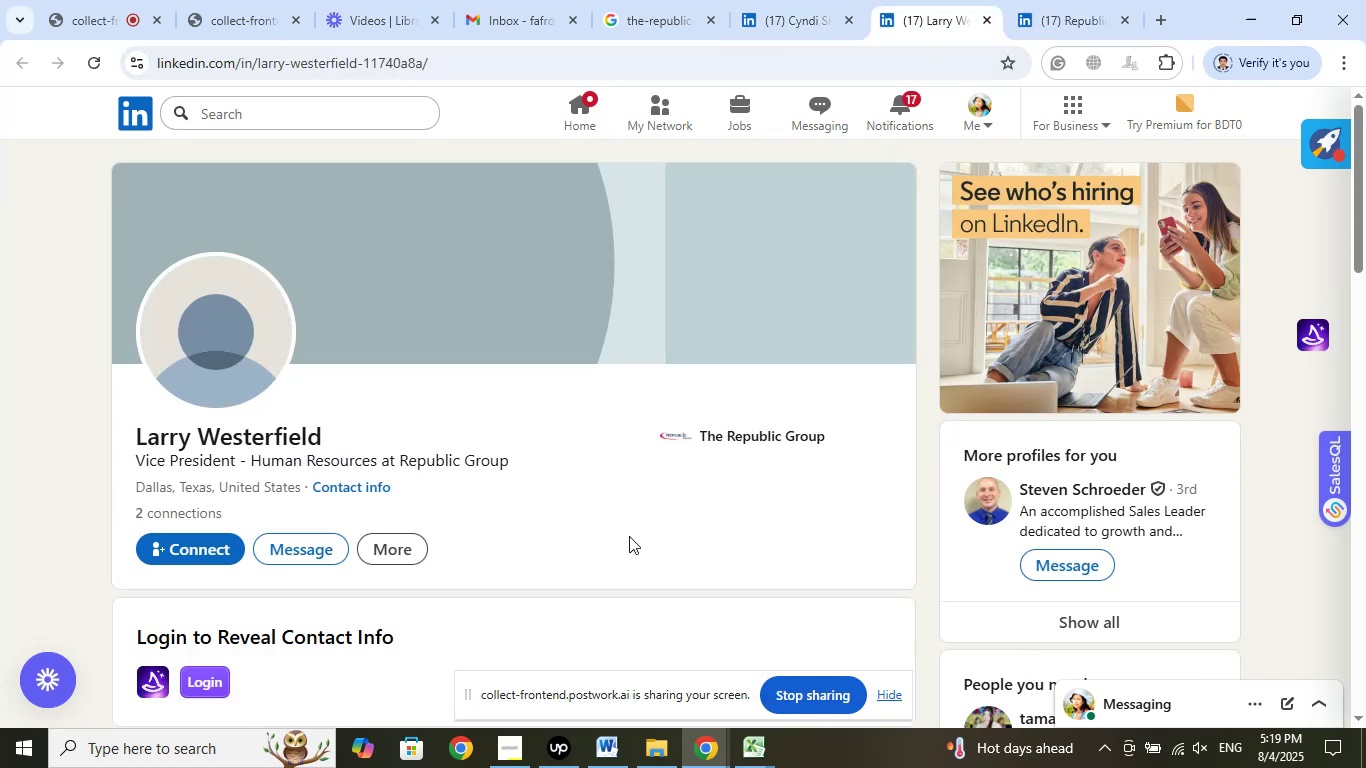 
left_click_drag(start_coordinate=[120, 432], to_coordinate=[324, 446])
 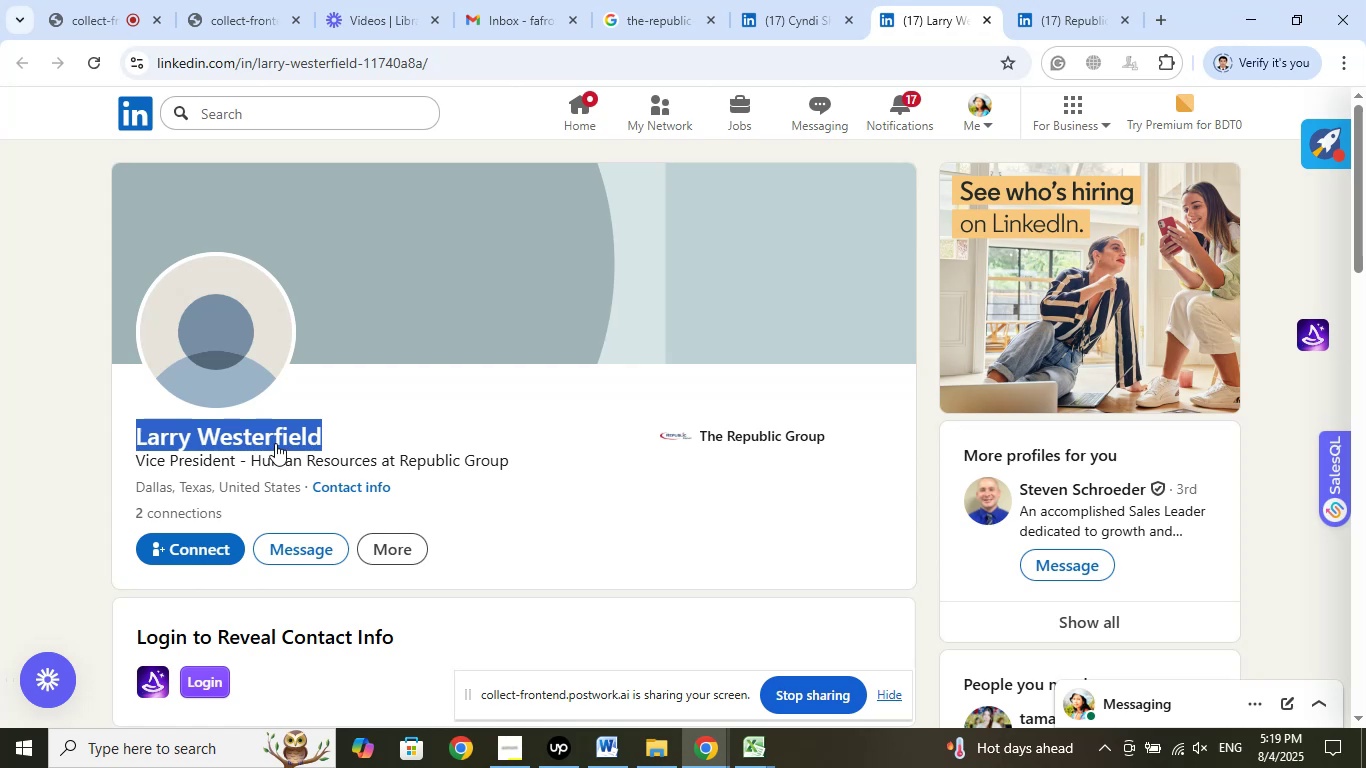 
right_click([275, 443])
 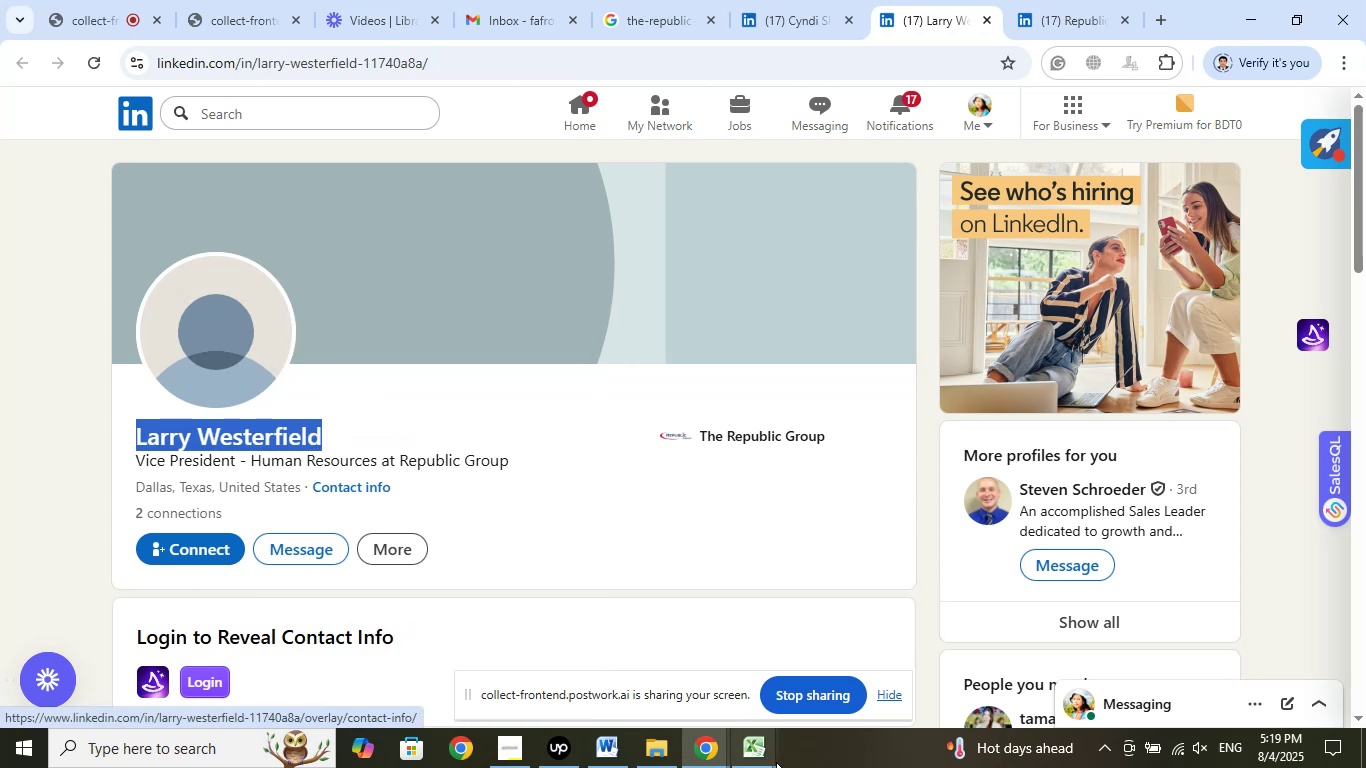 
left_click([757, 754])
 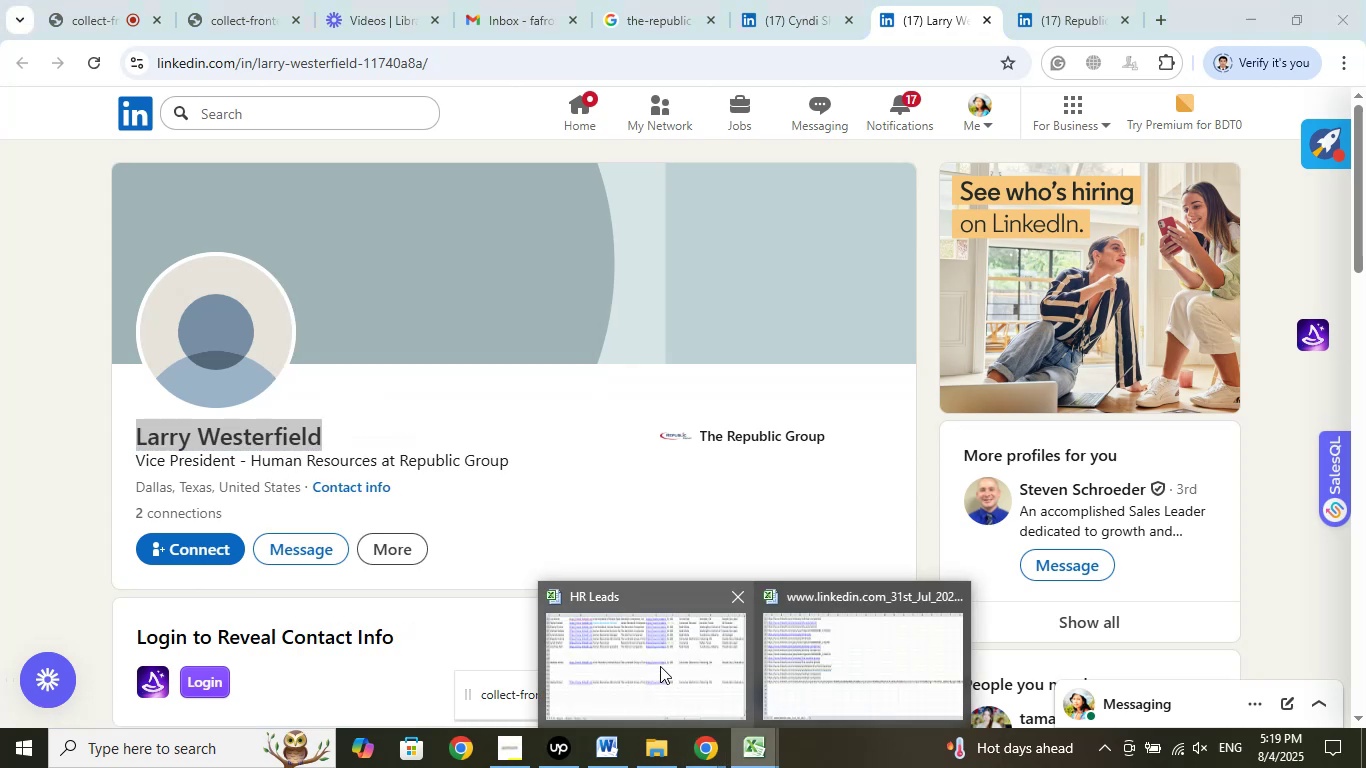 
left_click([657, 661])
 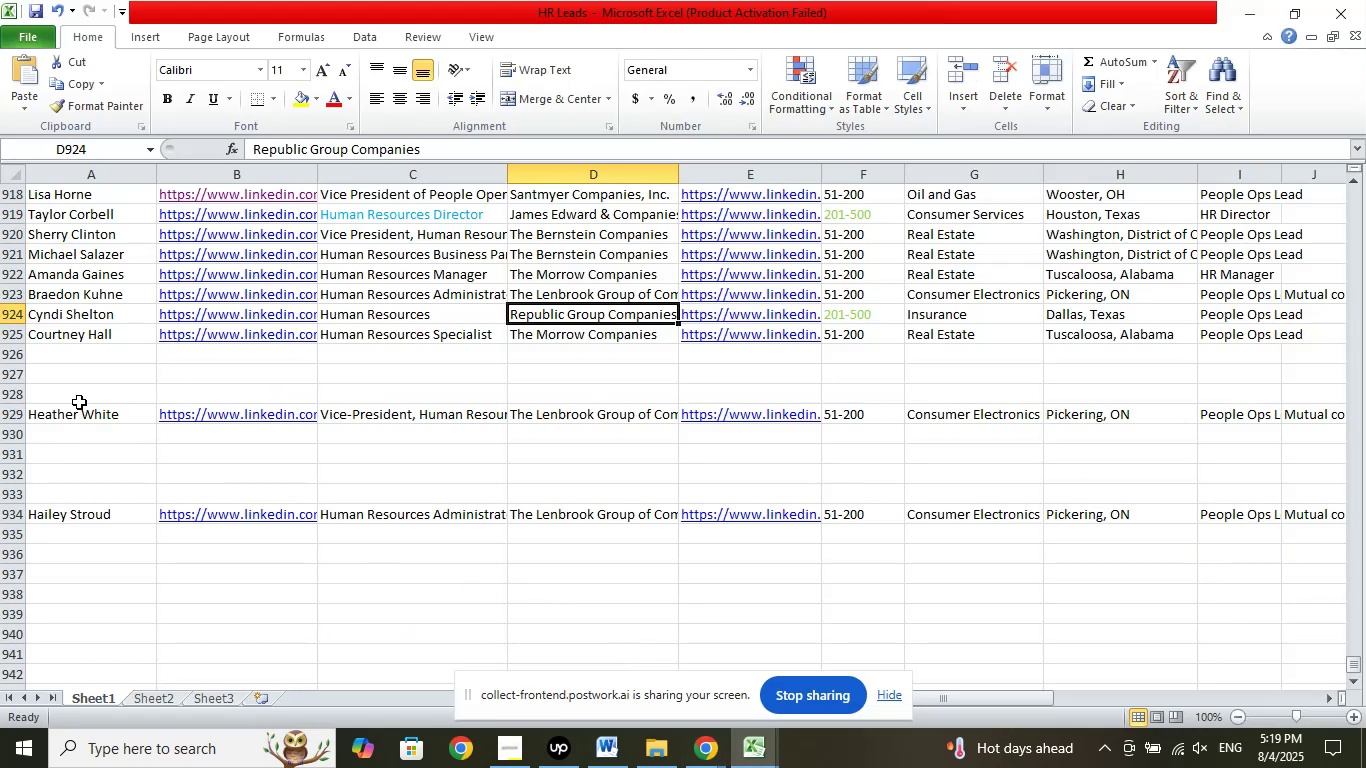 
left_click([91, 496])
 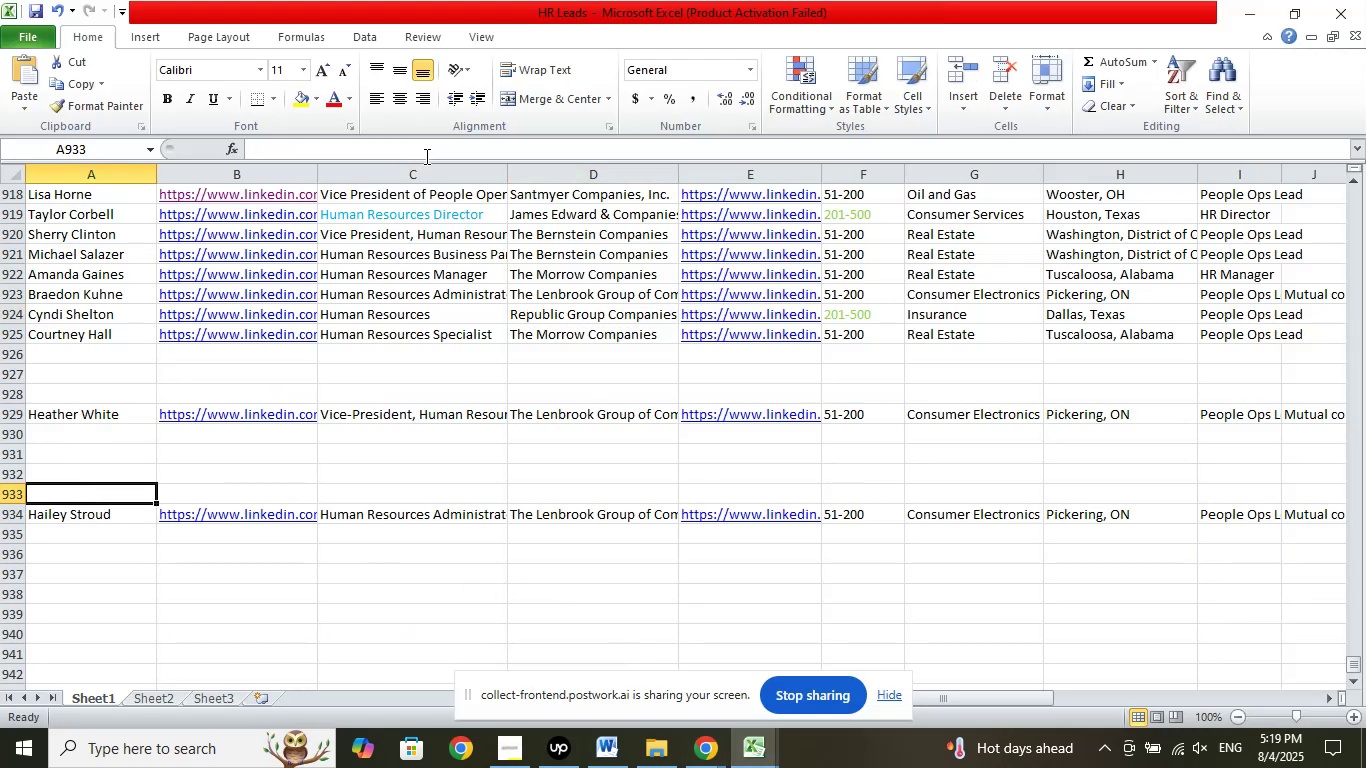 
left_click([429, 152])
 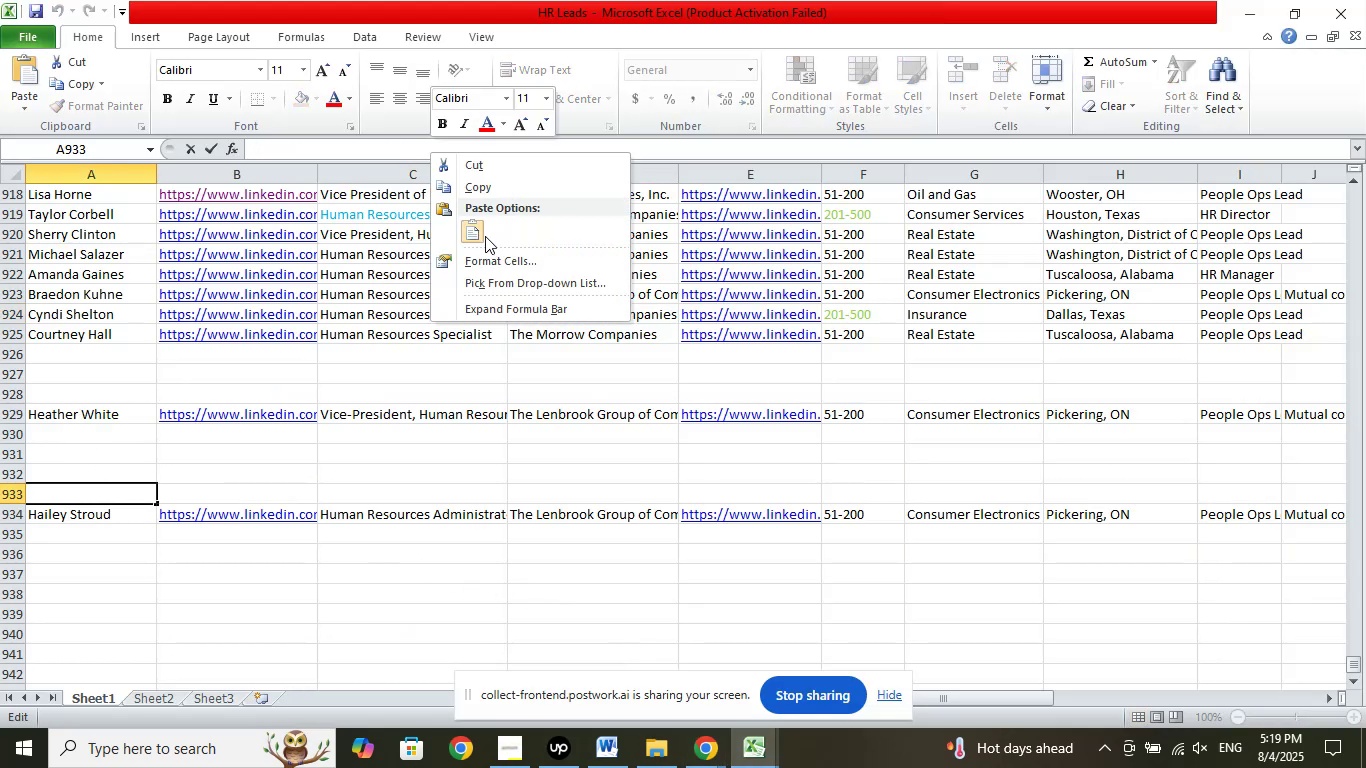 
left_click([483, 230])
 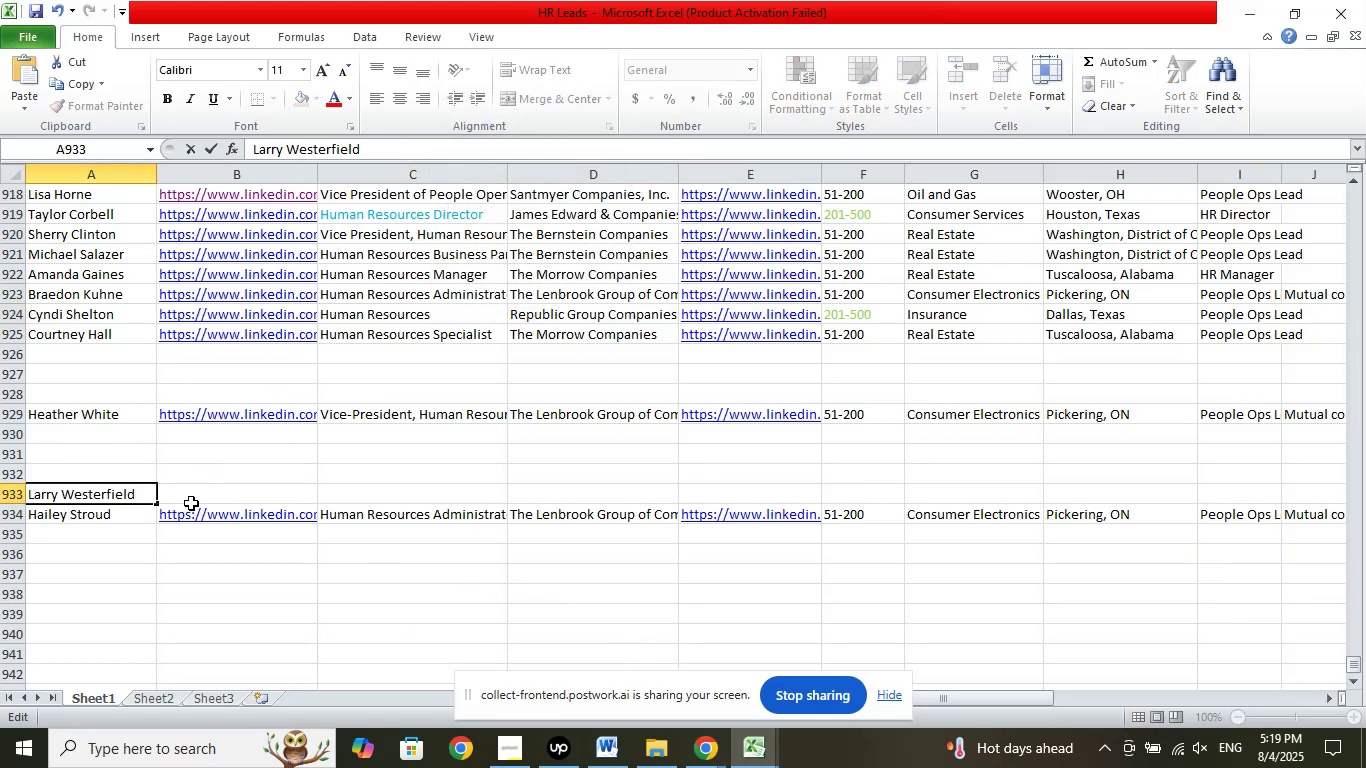 
left_click([194, 495])
 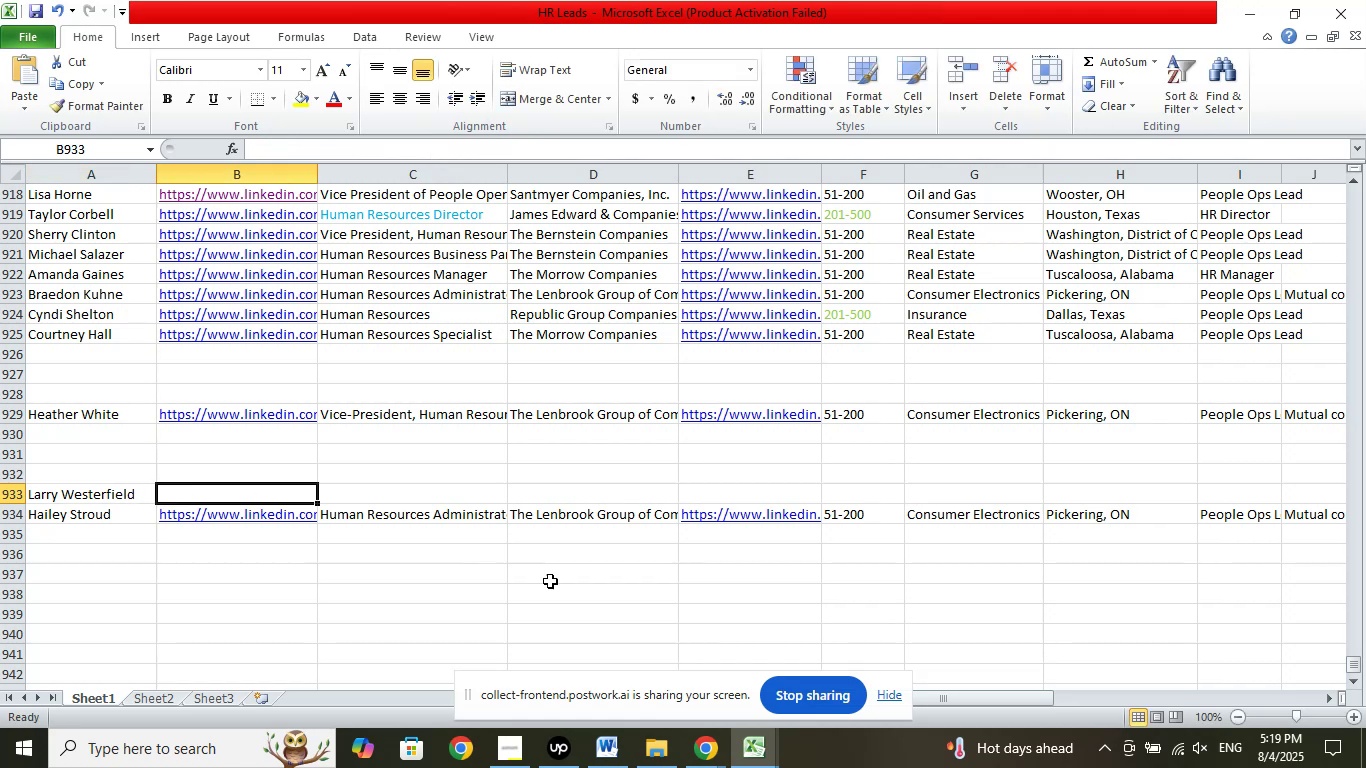 
scroll: coordinate [683, 508], scroll_direction: down, amount: 3.0
 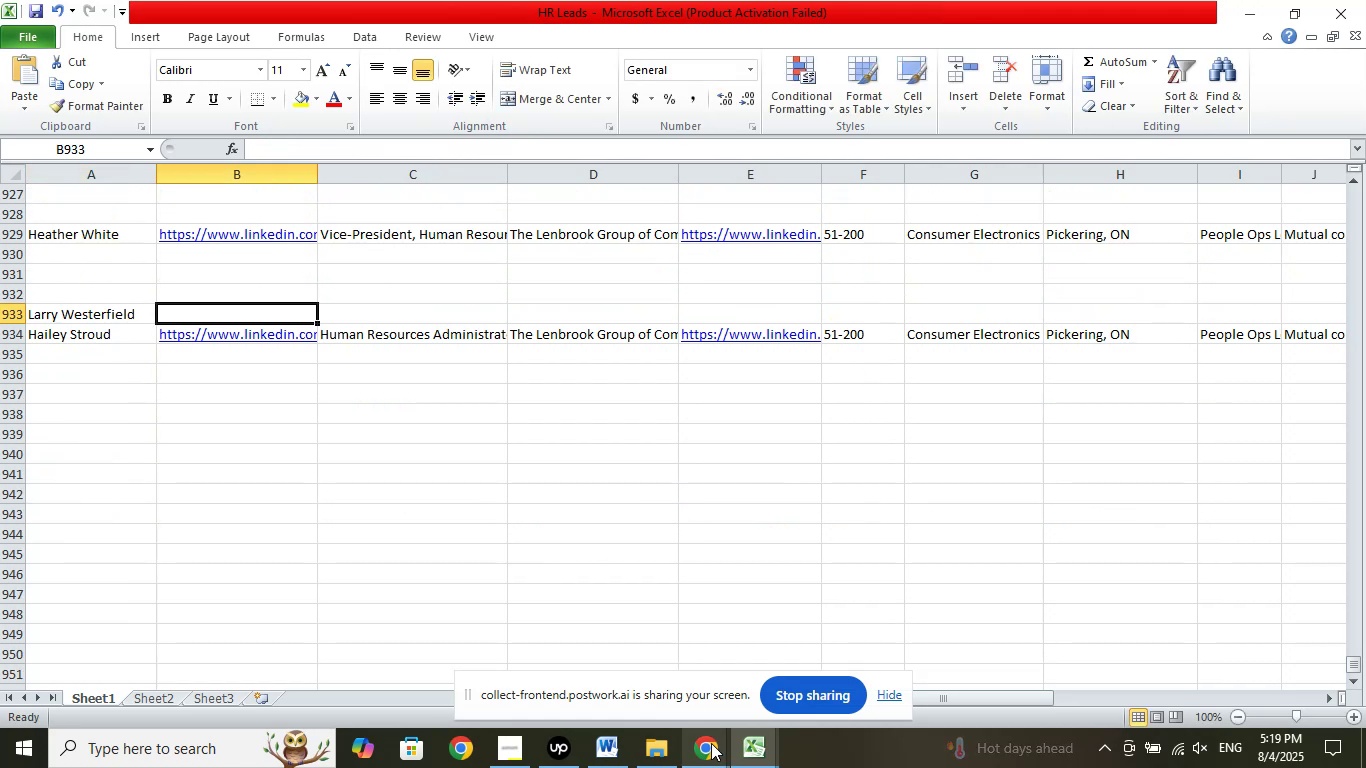 
double_click([576, 661])
 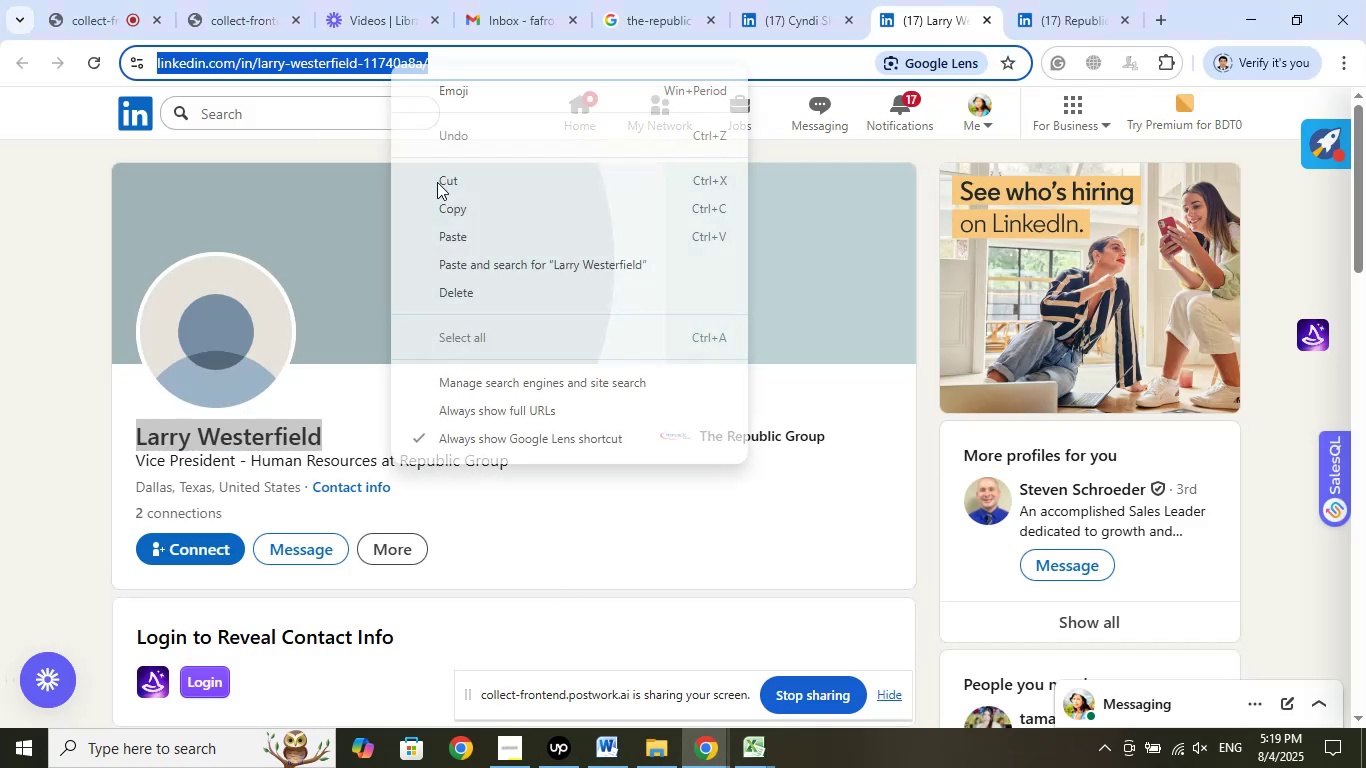 
left_click([465, 209])
 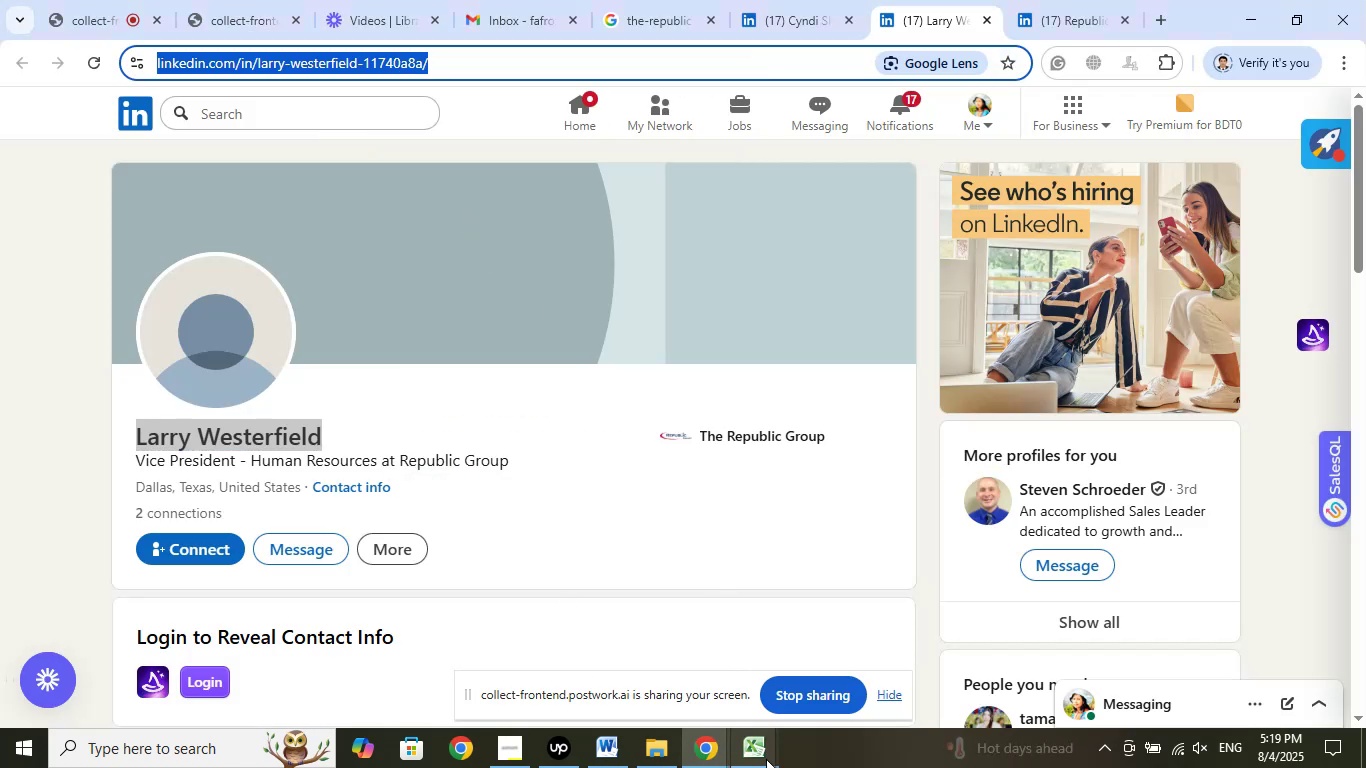 
left_click([752, 749])
 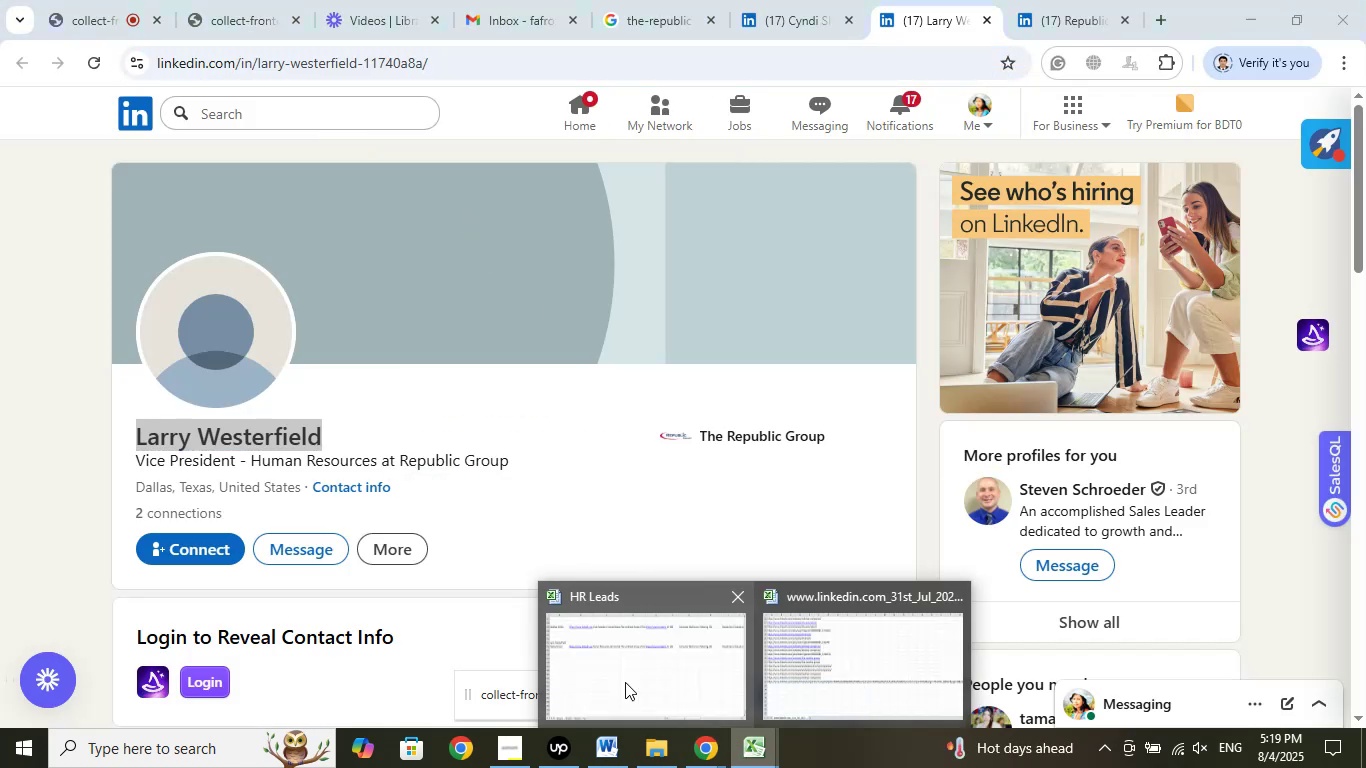 
double_click([625, 682])
 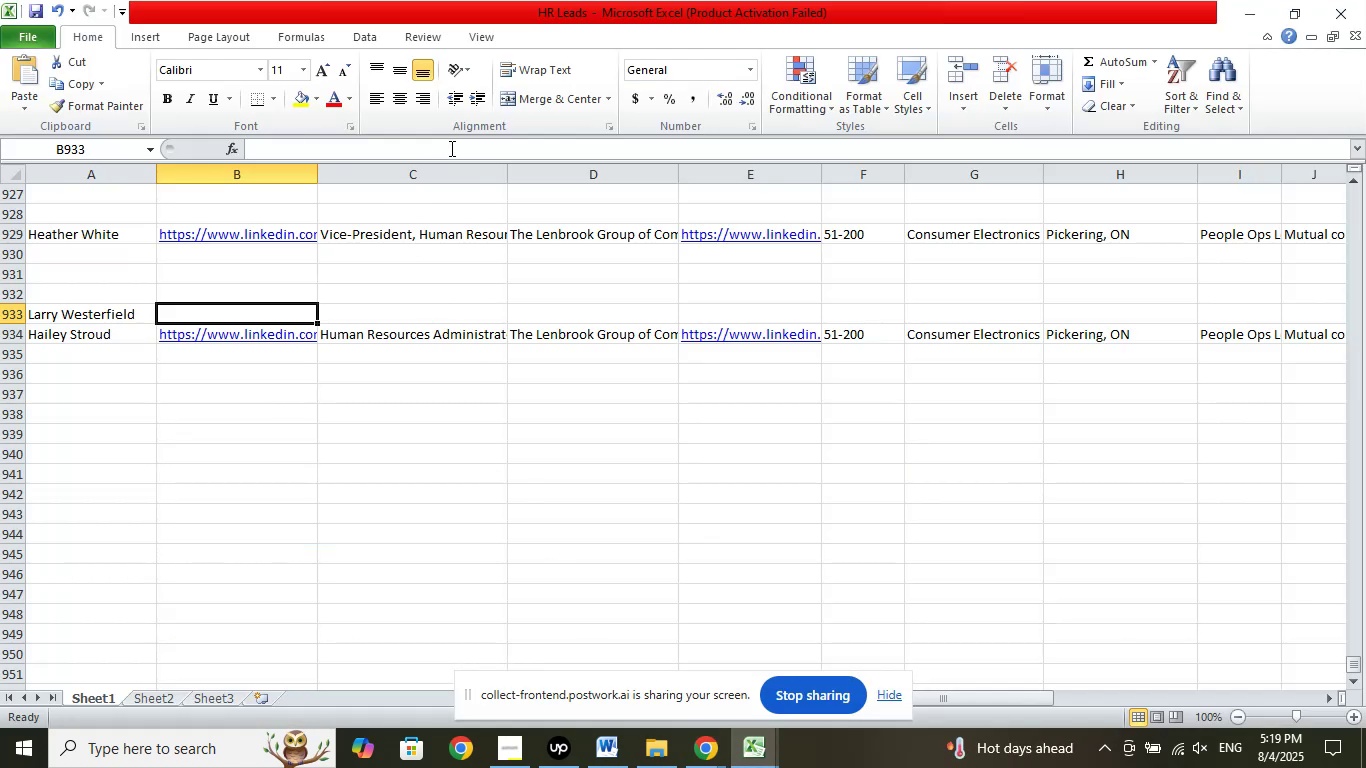 
left_click([459, 141])
 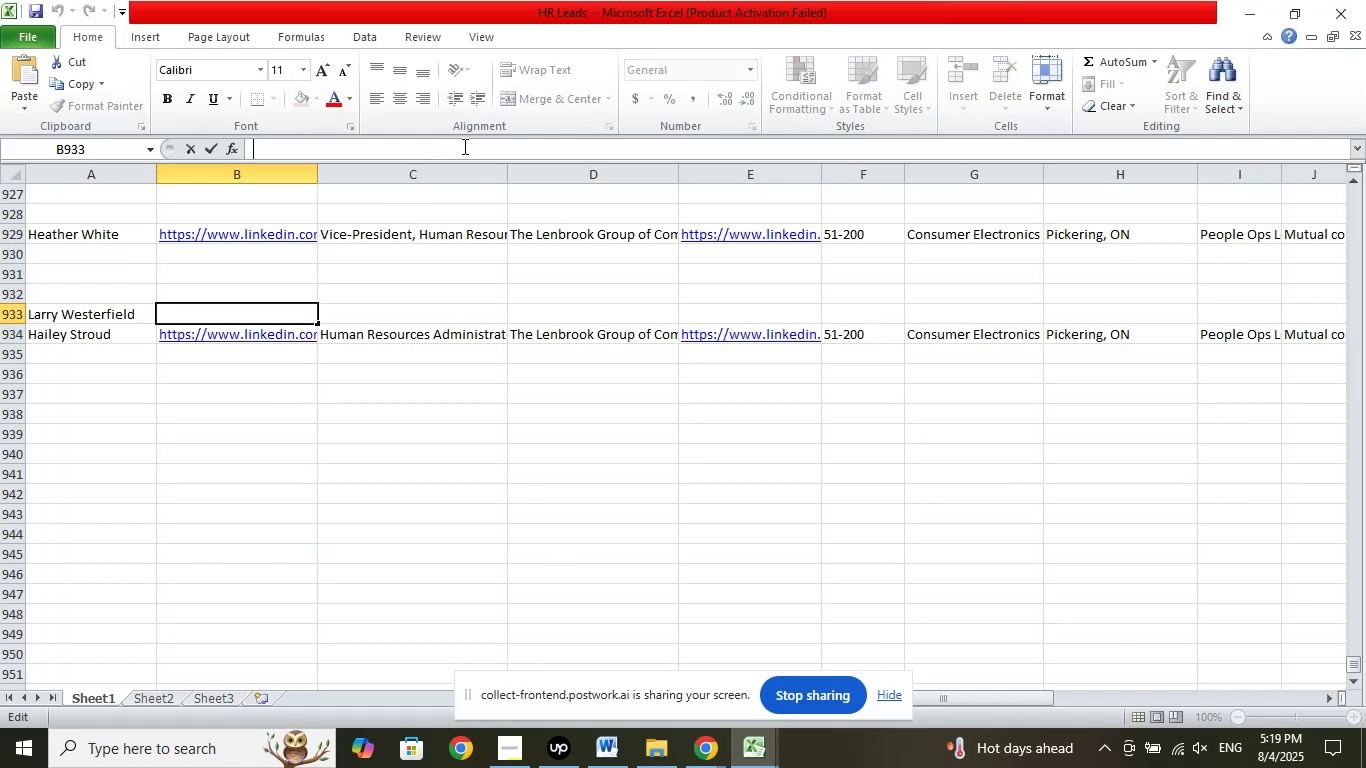 
right_click([463, 146])
 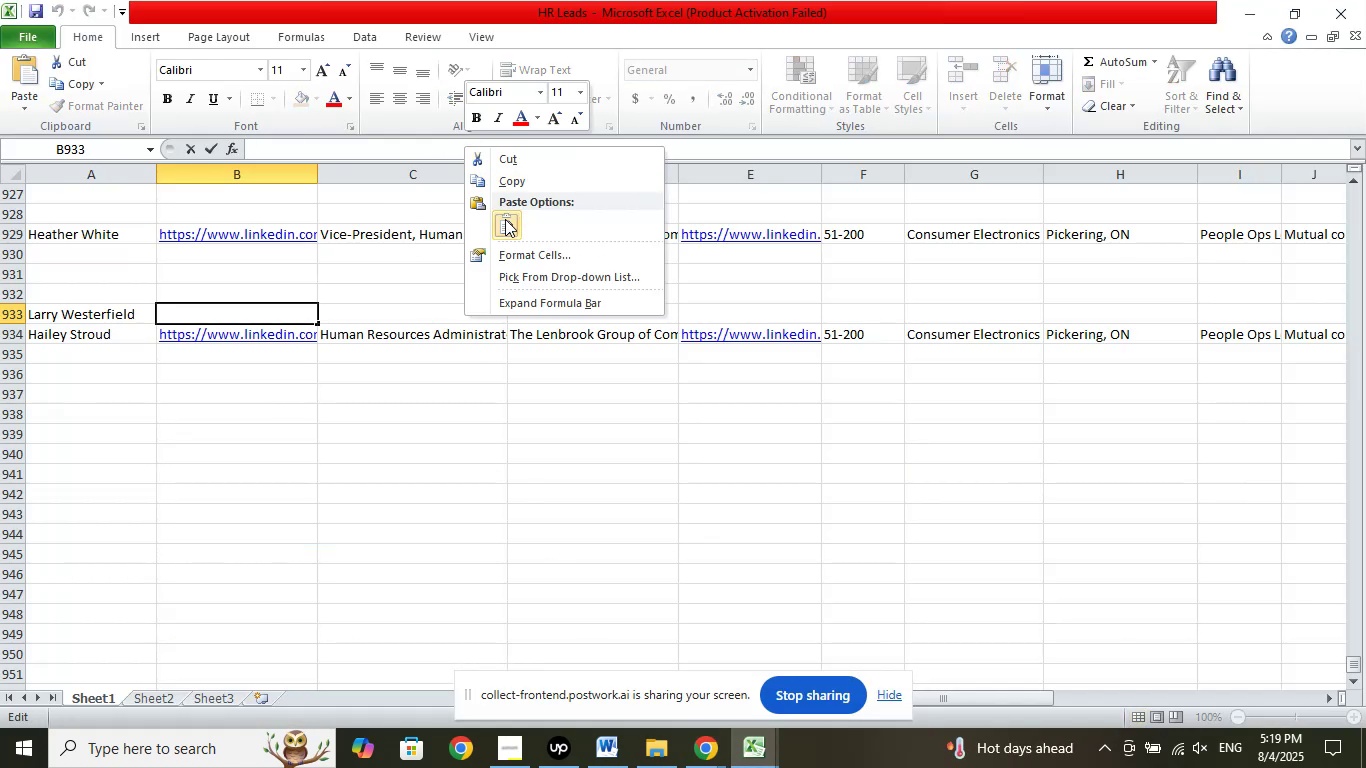 
left_click([505, 221])
 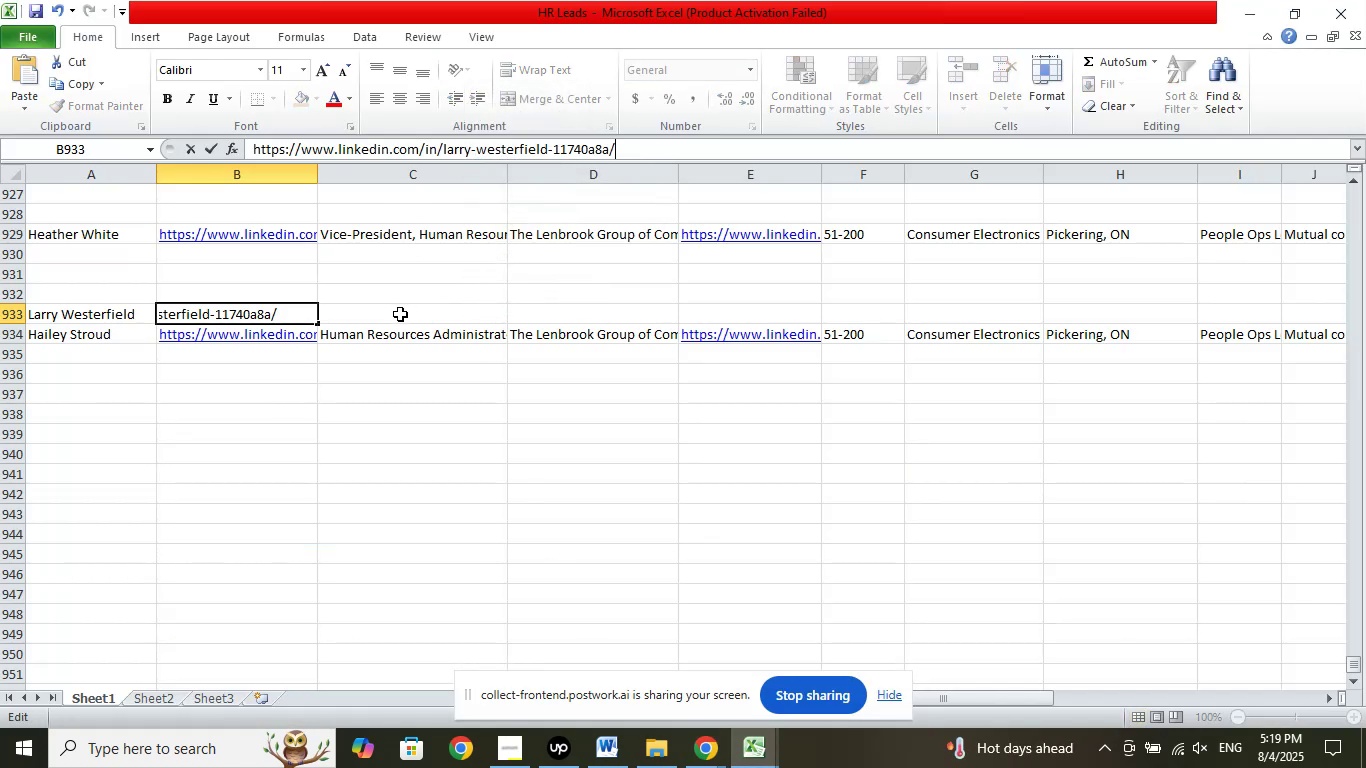 
left_click([400, 314])
 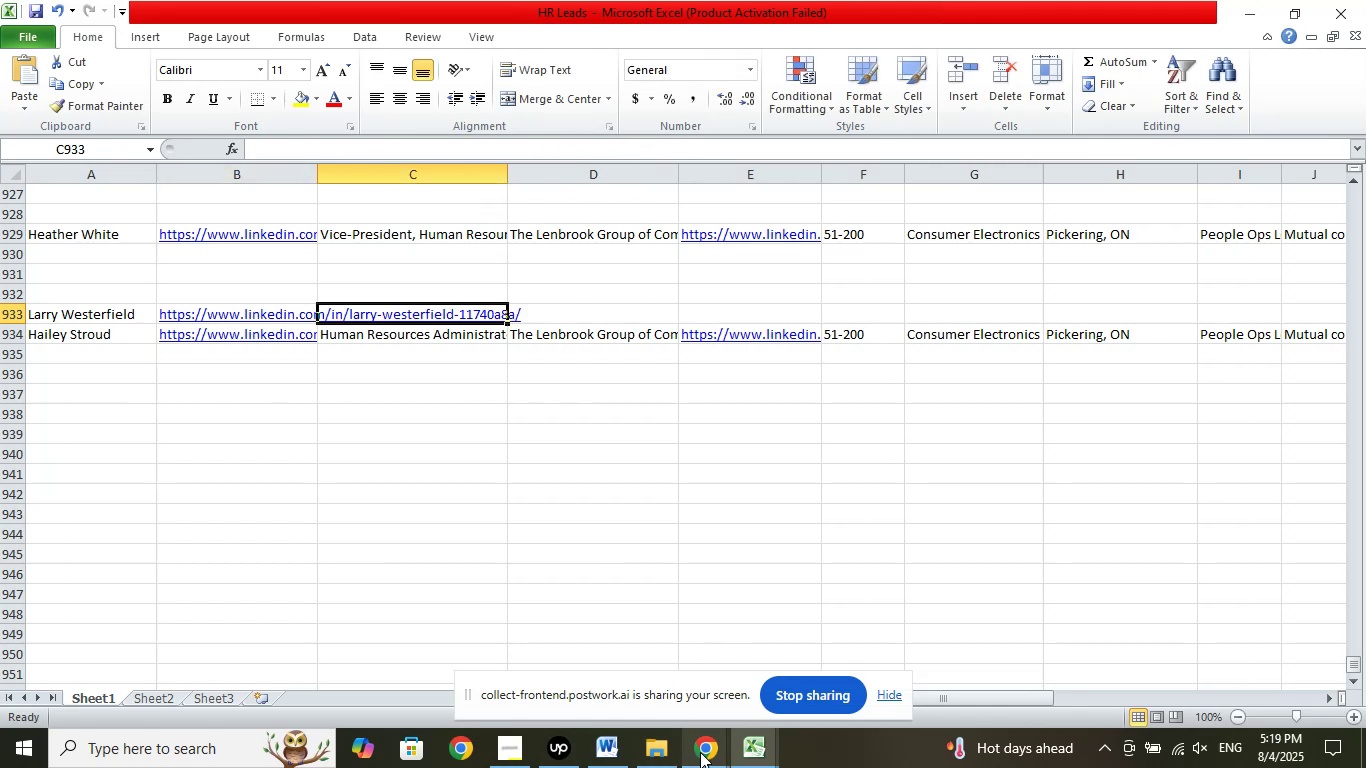 
double_click([627, 707])
 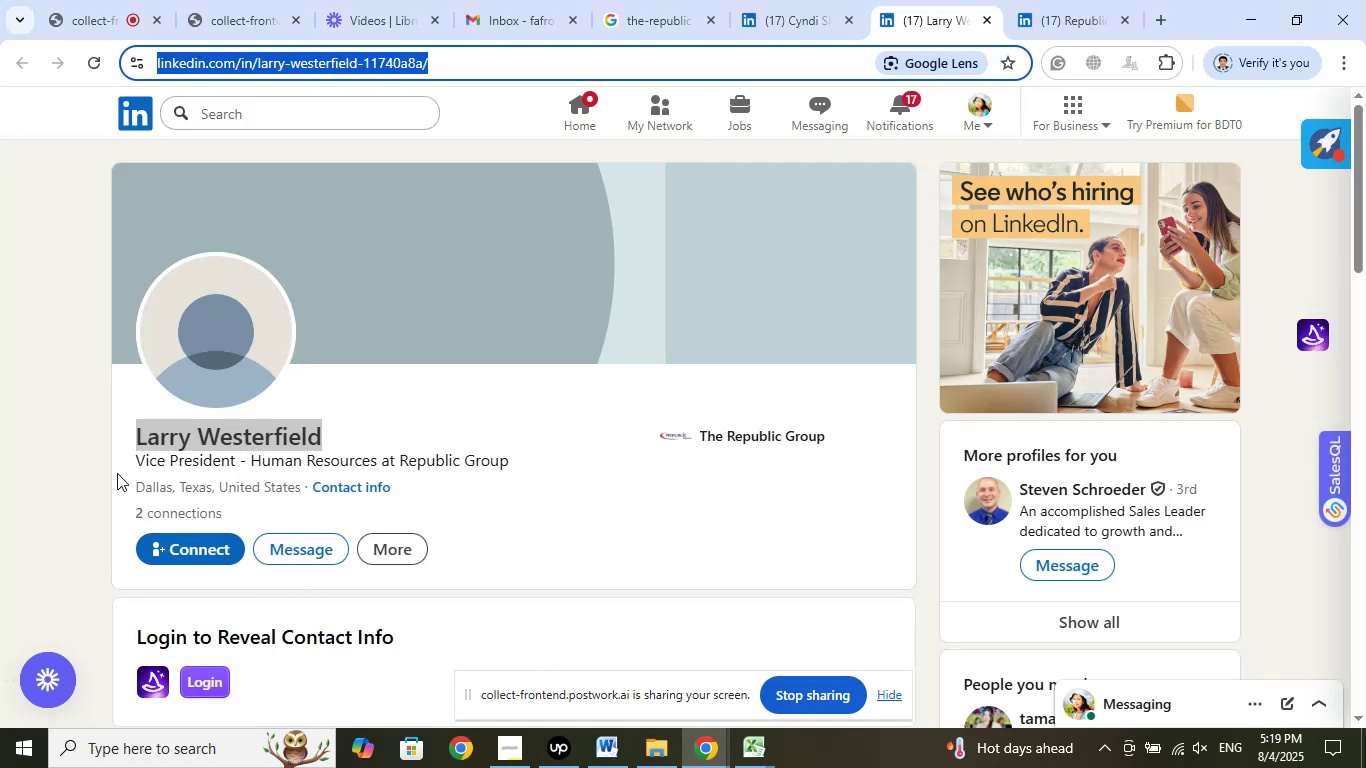 
left_click_drag(start_coordinate=[122, 466], to_coordinate=[375, 463])
 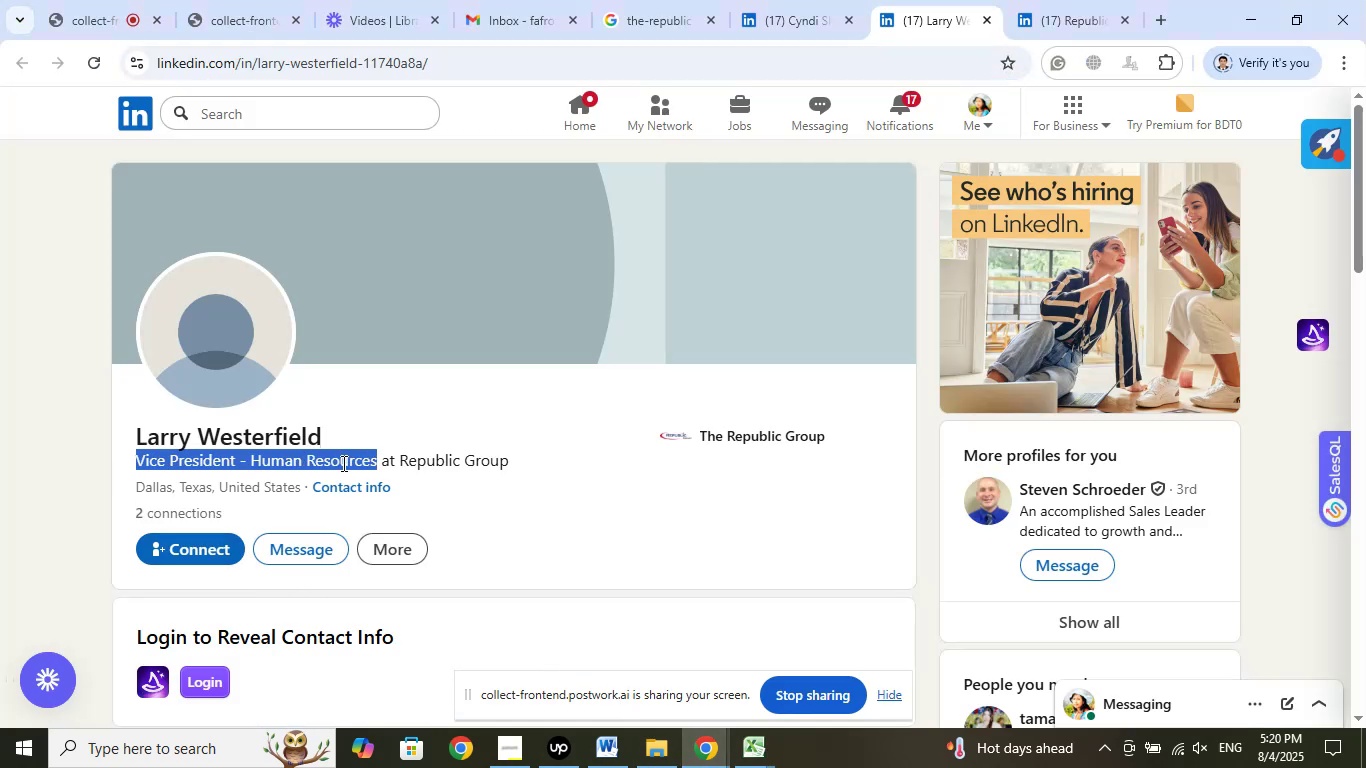 
right_click([341, 462])
 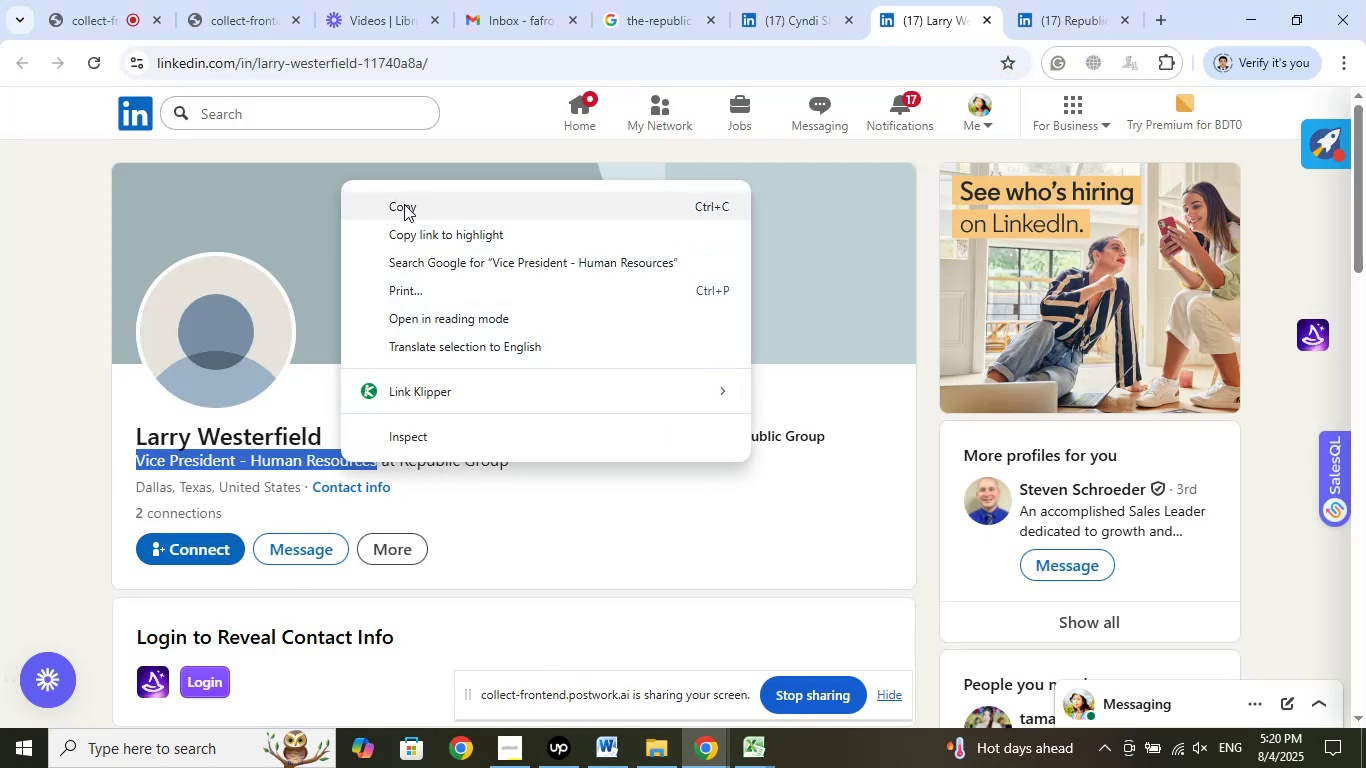 
left_click([405, 206])
 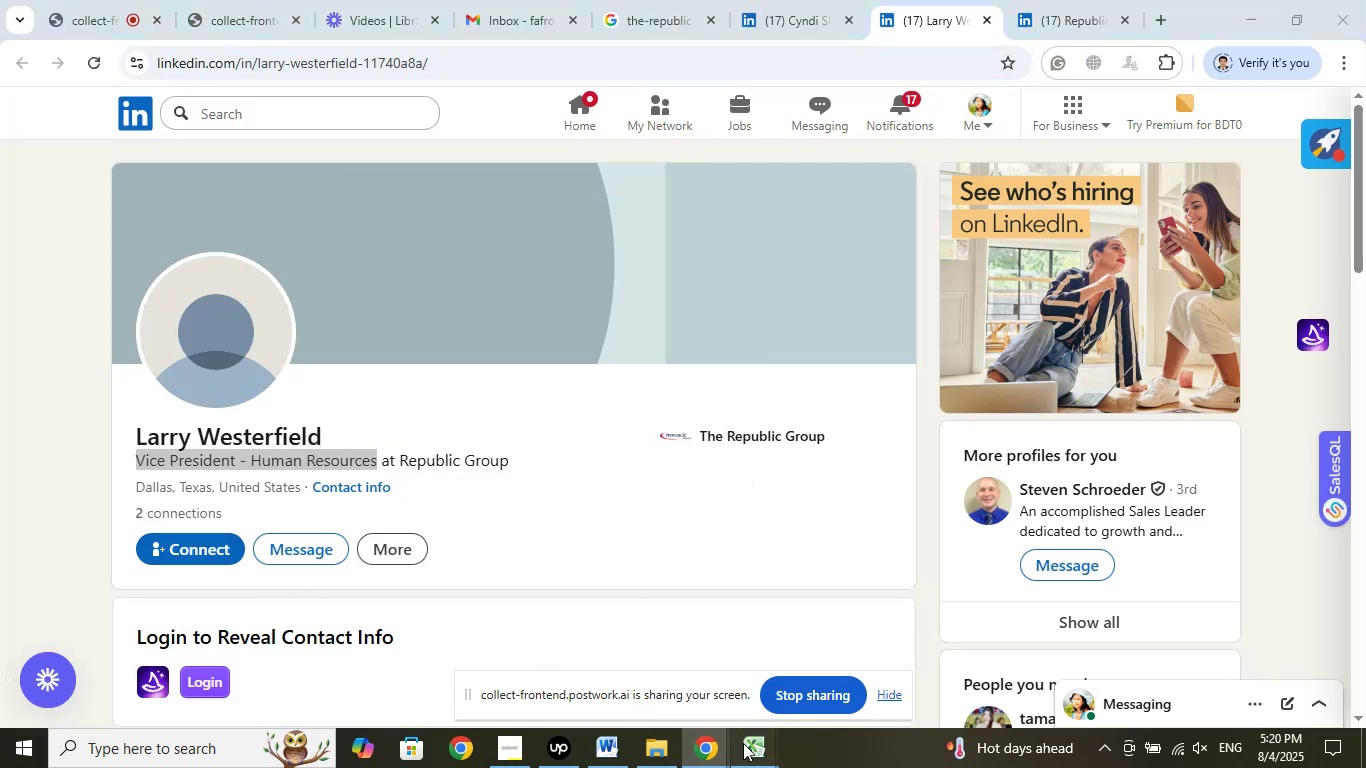 
double_click([658, 685])
 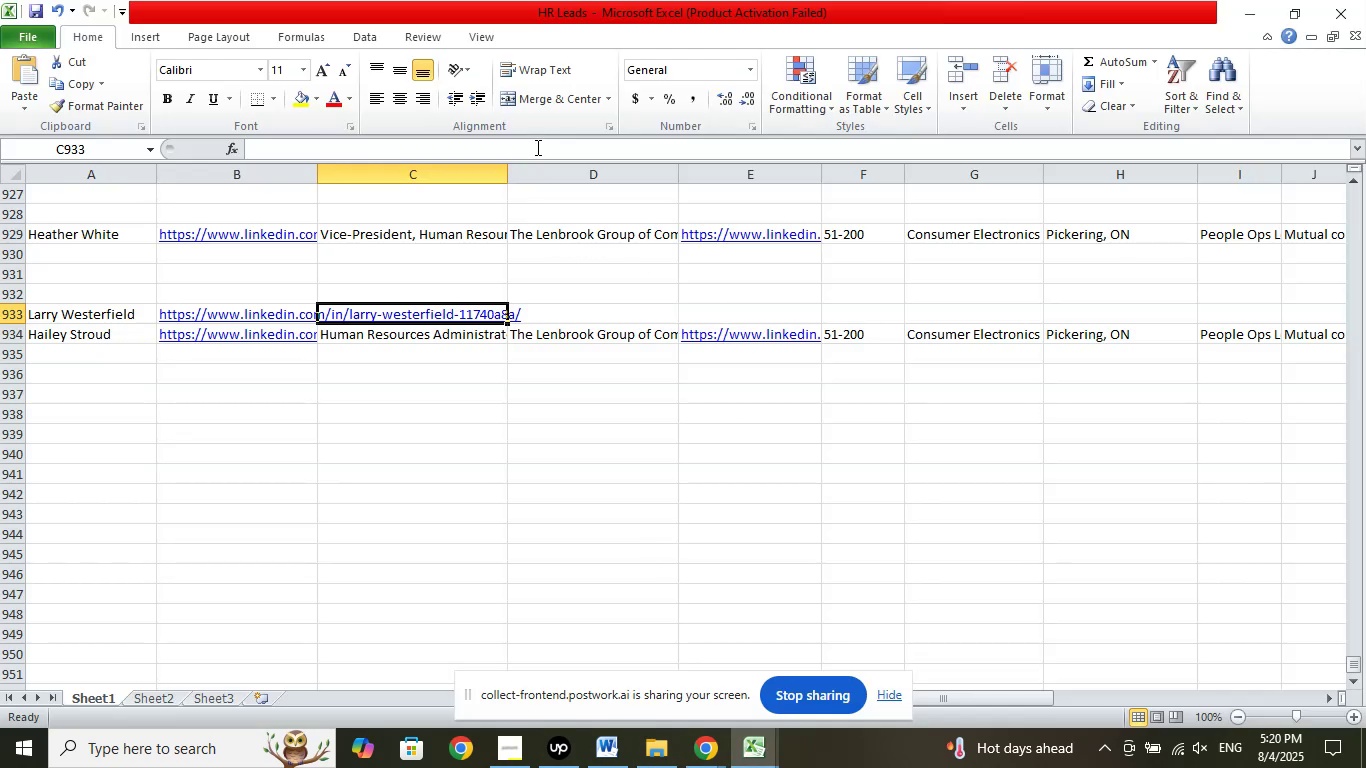 
left_click([564, 151])
 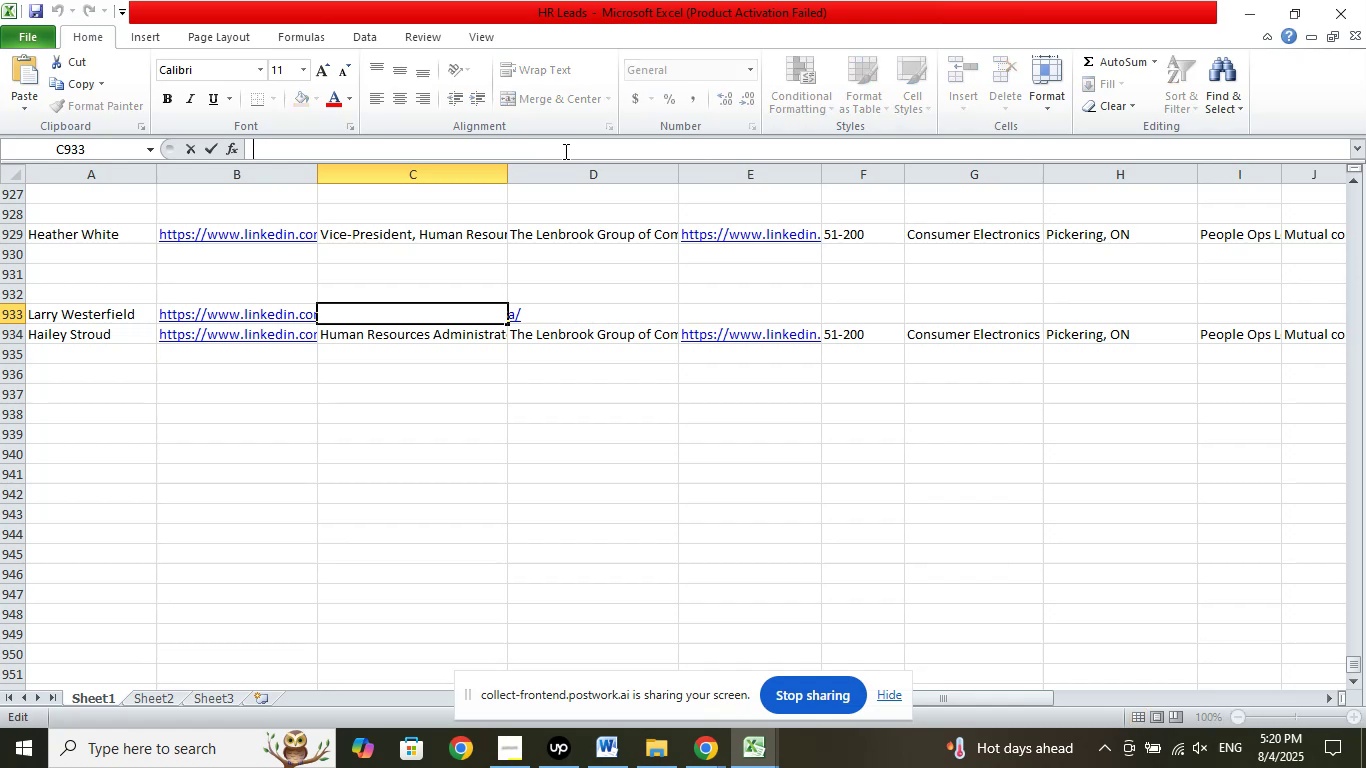 
right_click([564, 151])
 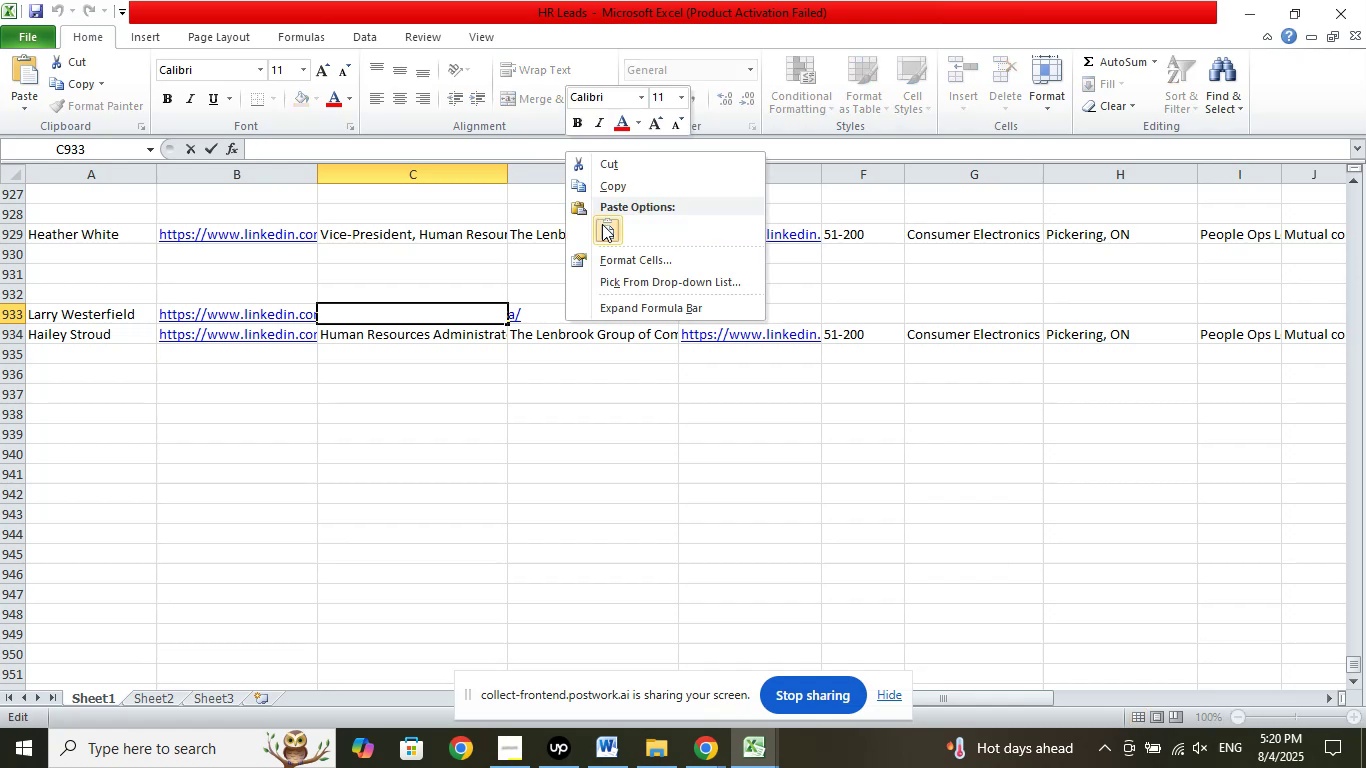 
left_click([602, 224])
 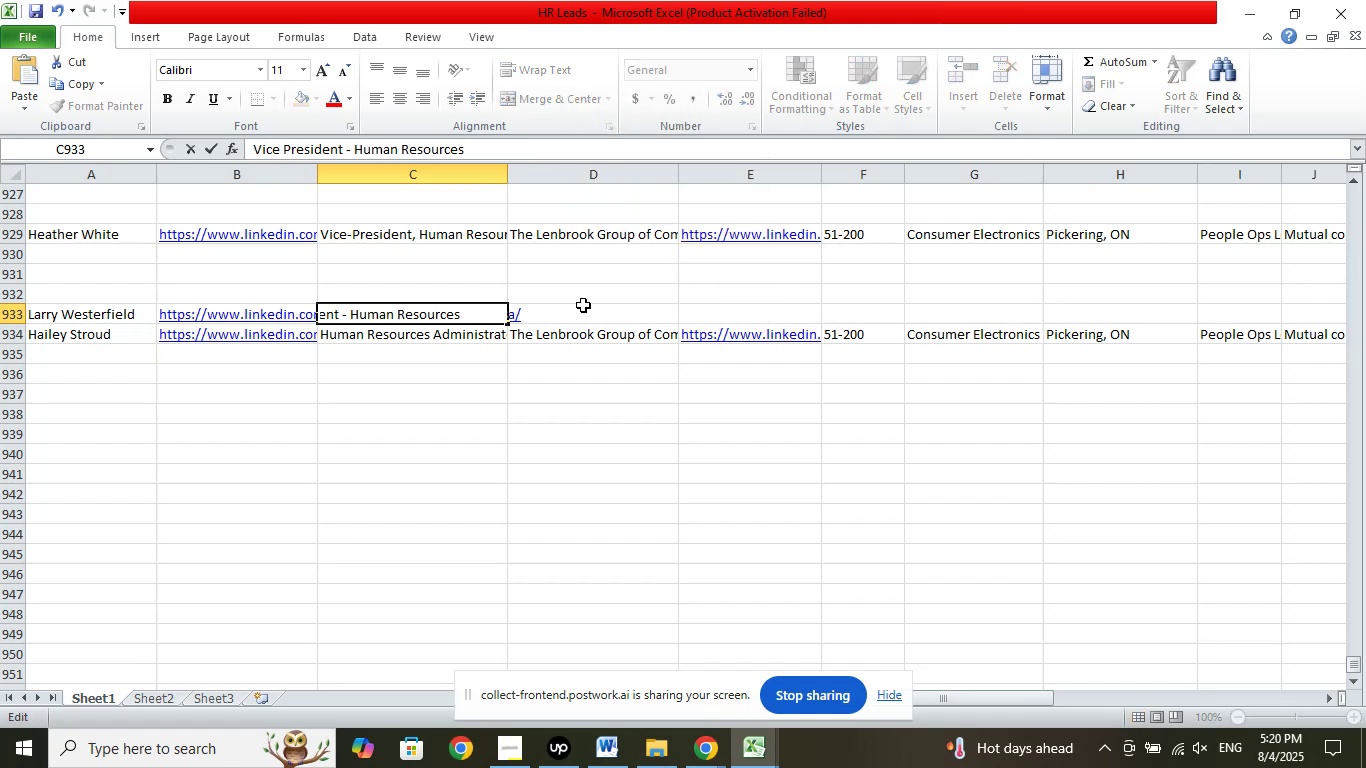 
left_click([583, 305])
 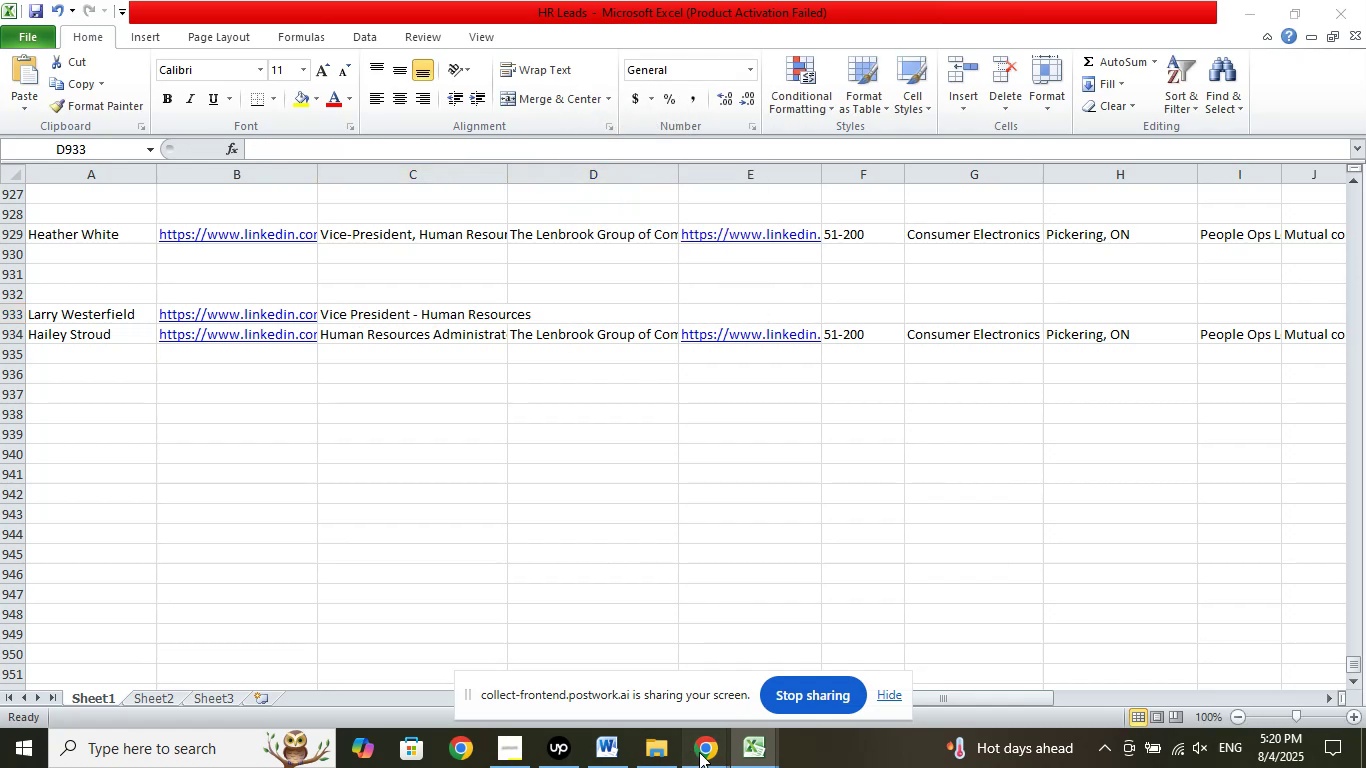 
double_click([607, 697])
 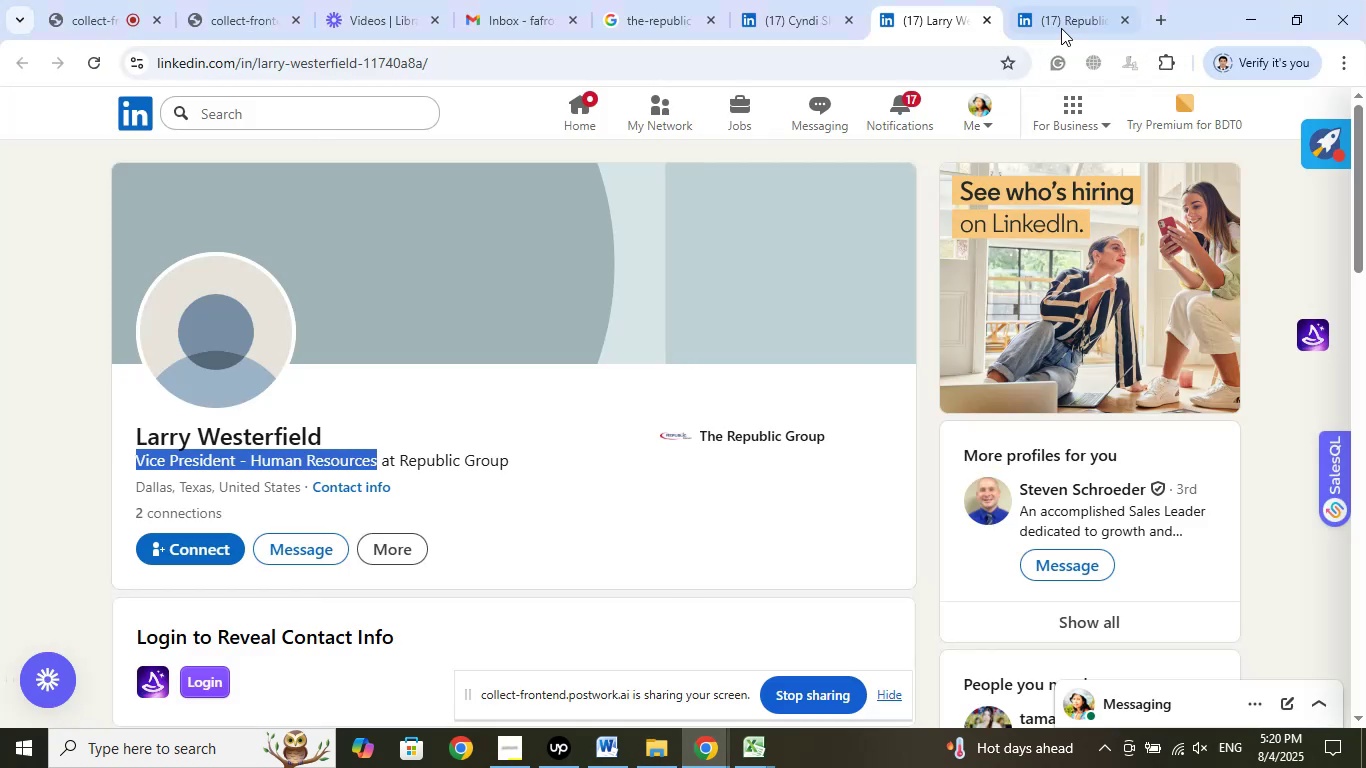 
left_click([1061, 20])
 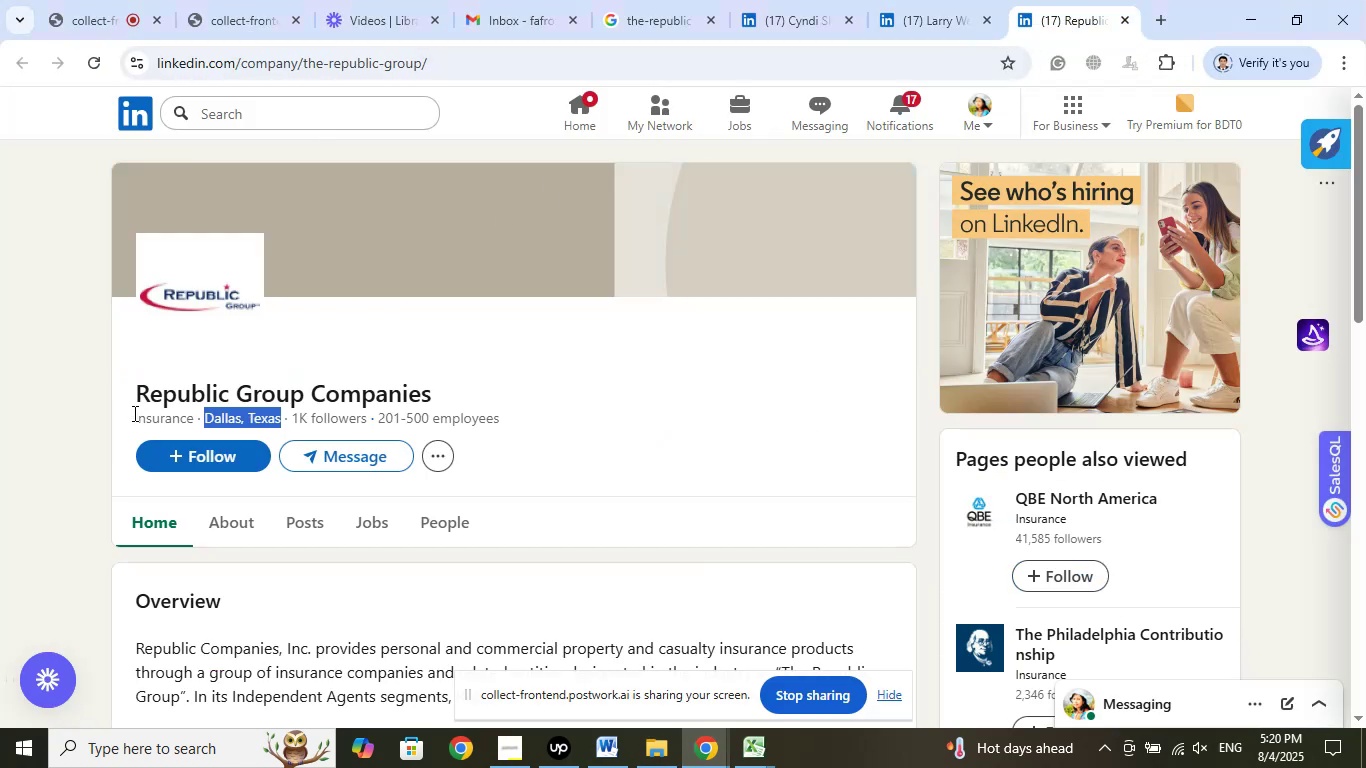 
left_click_drag(start_coordinate=[126, 388], to_coordinate=[444, 390])
 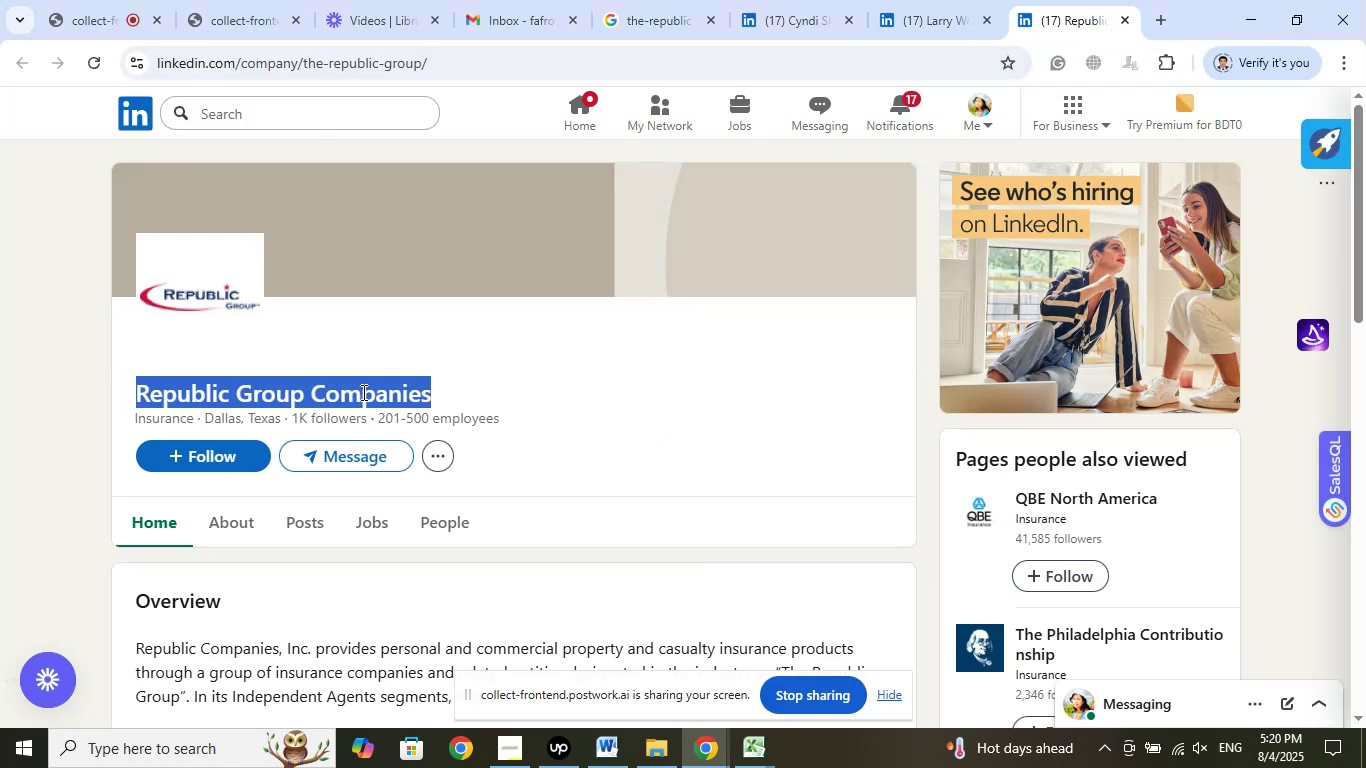 
right_click([362, 392])
 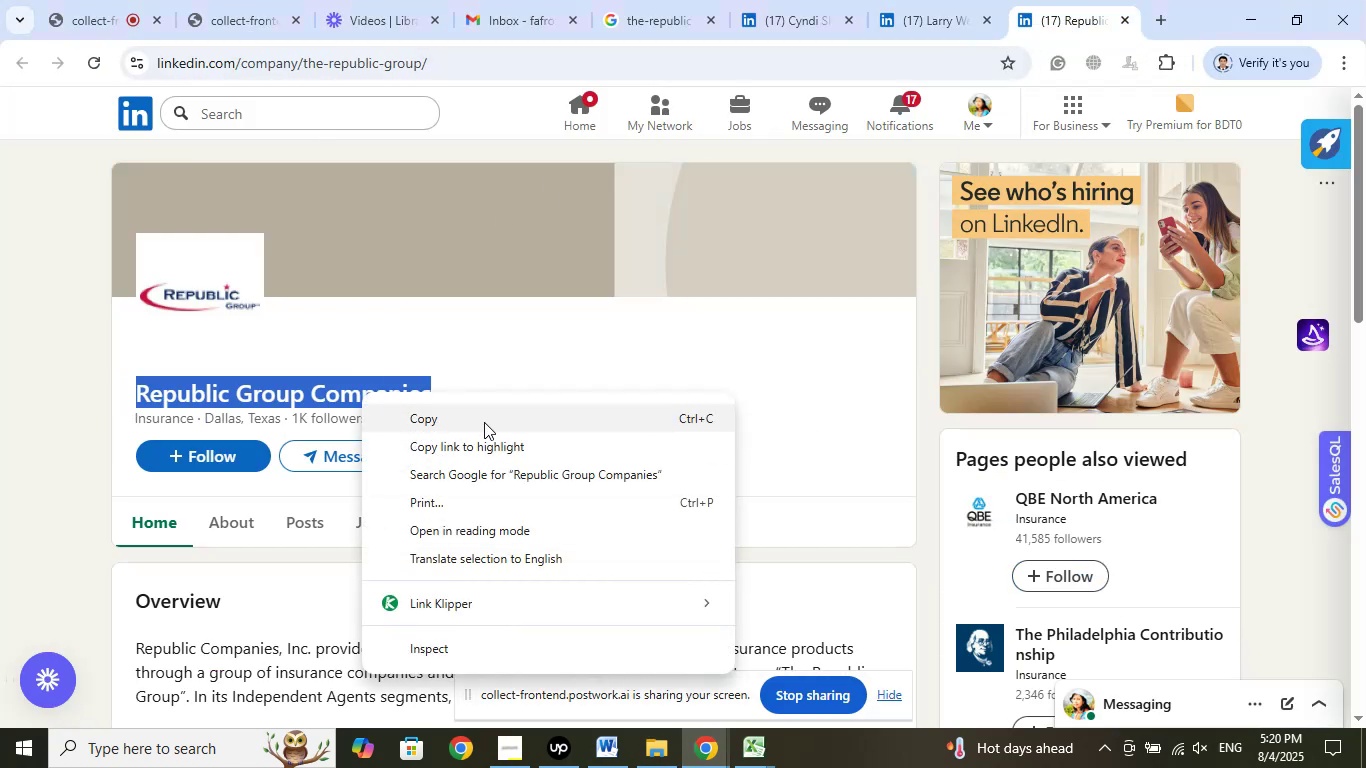 
left_click([433, 426])
 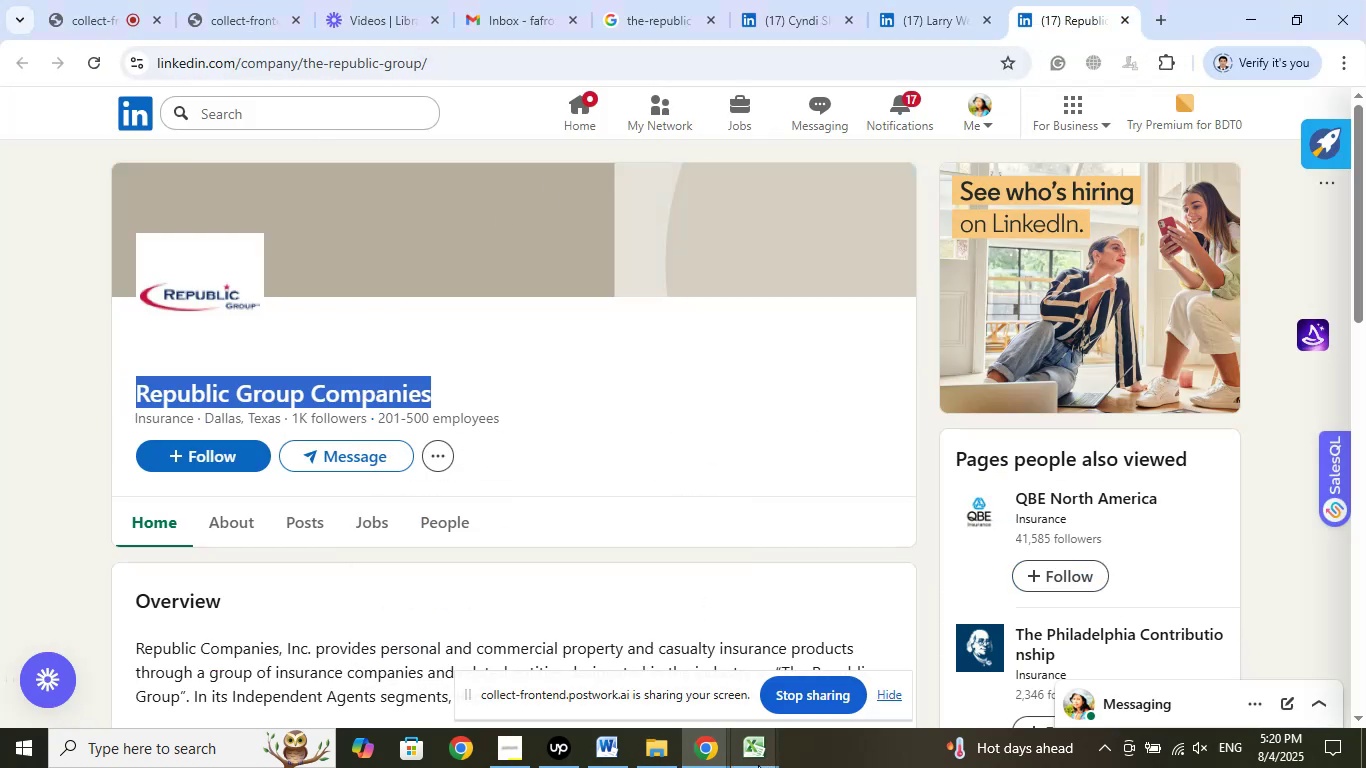 
left_click([752, 761])
 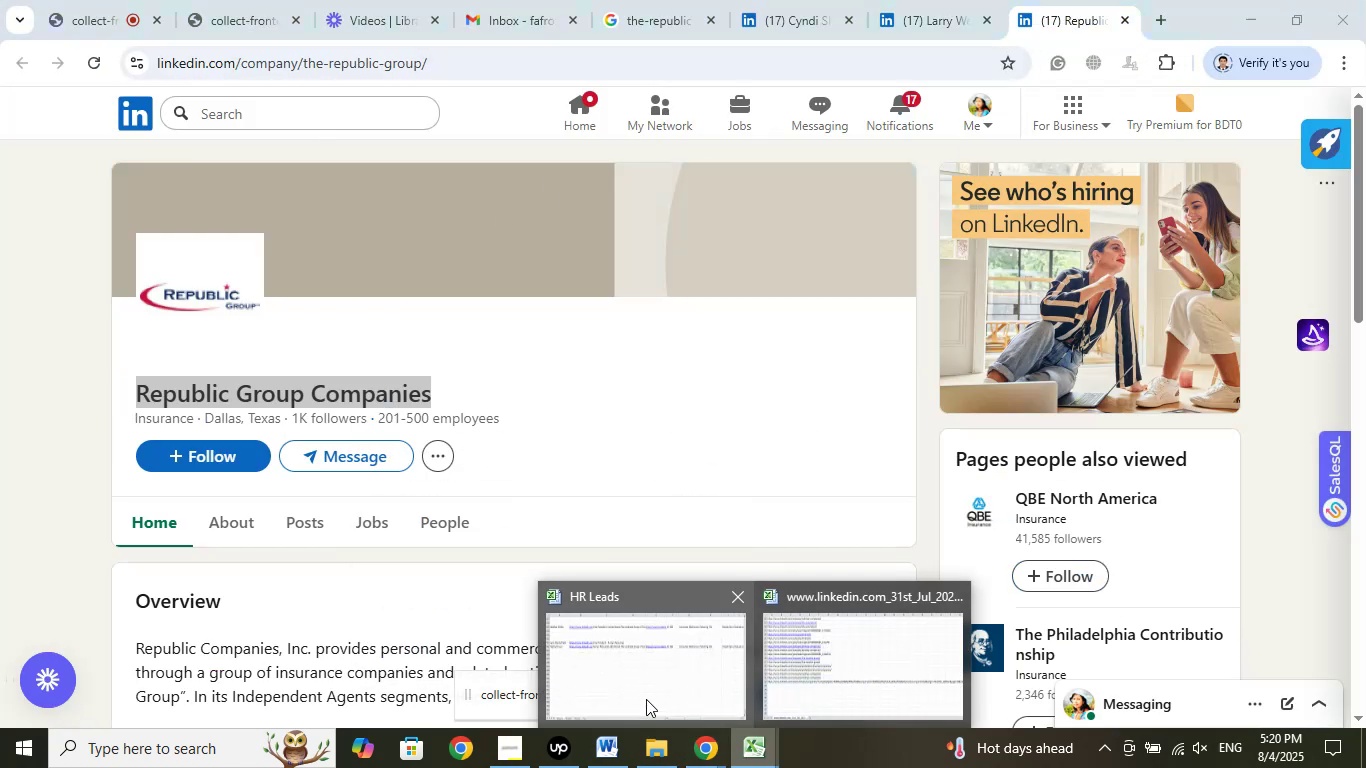 
left_click([643, 697])
 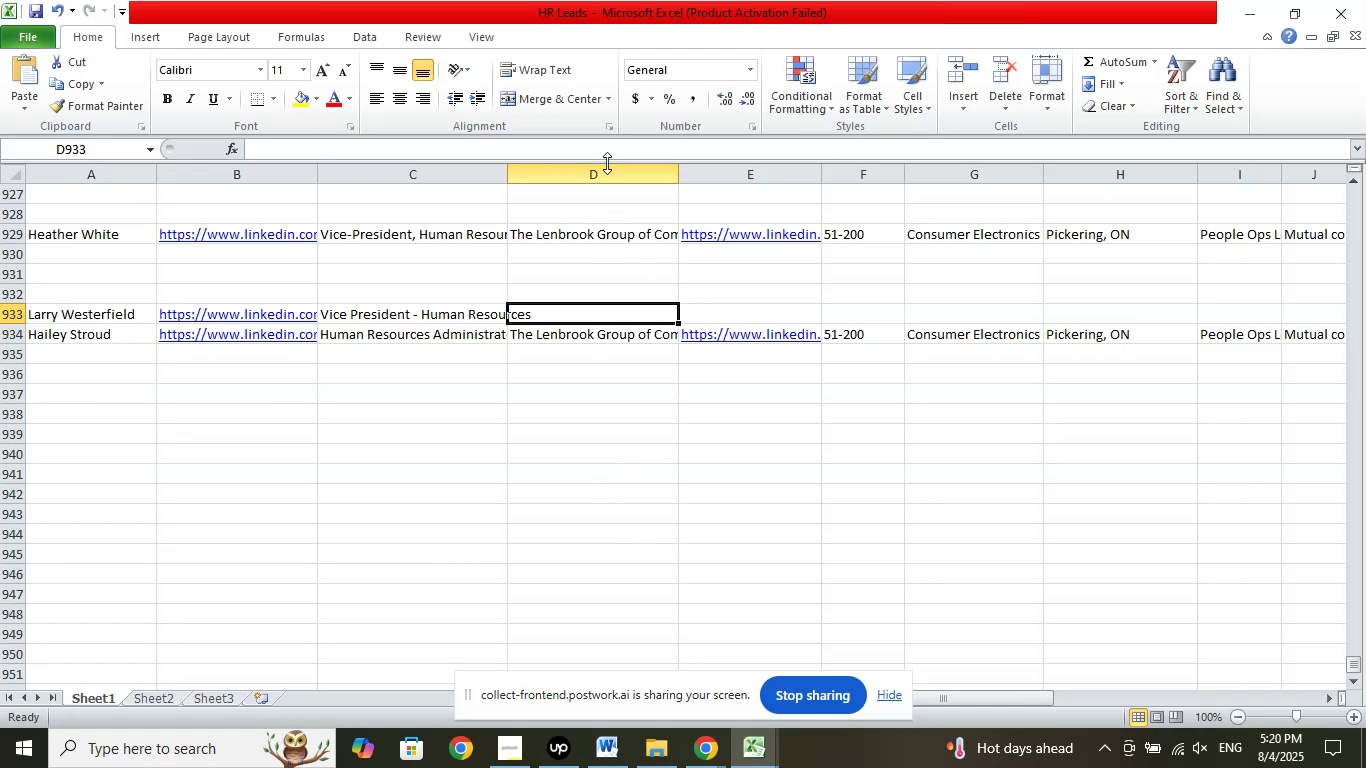 
left_click([610, 147])
 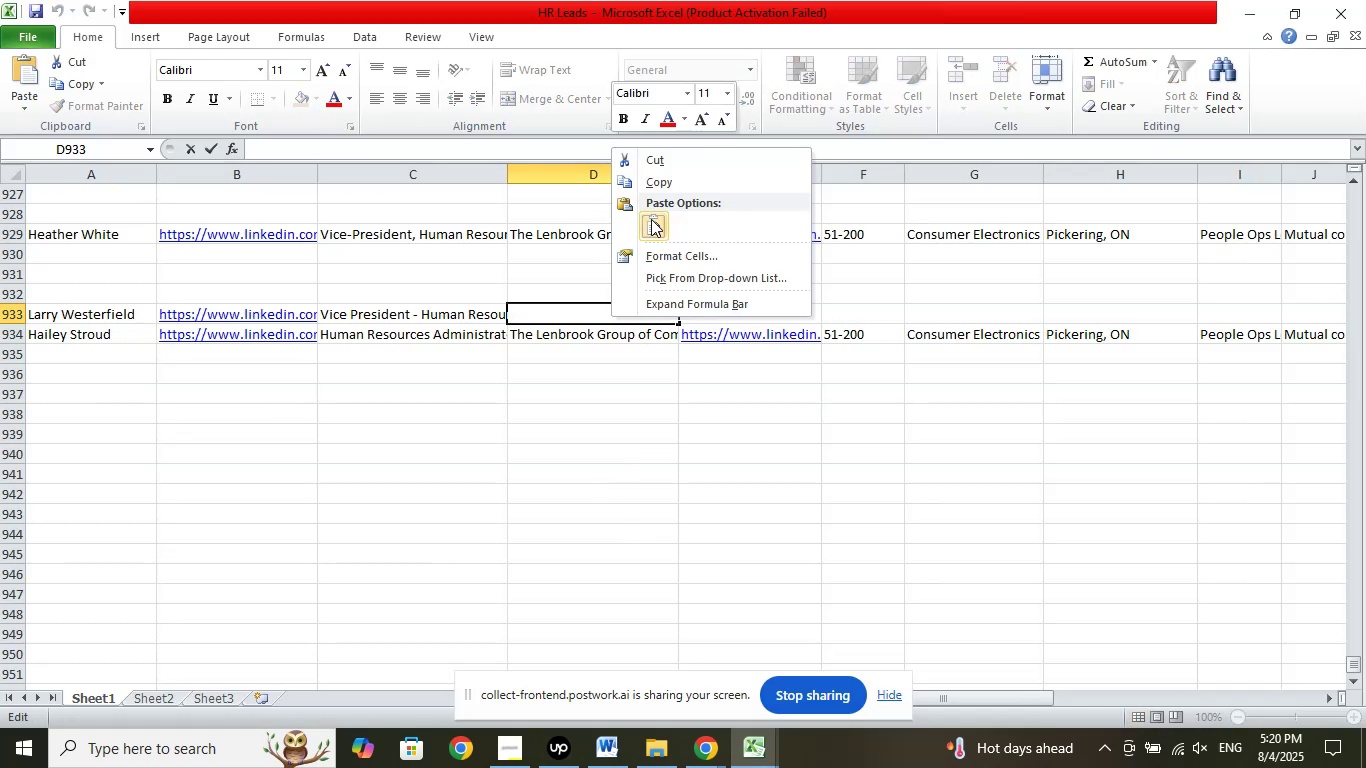 
left_click([651, 219])
 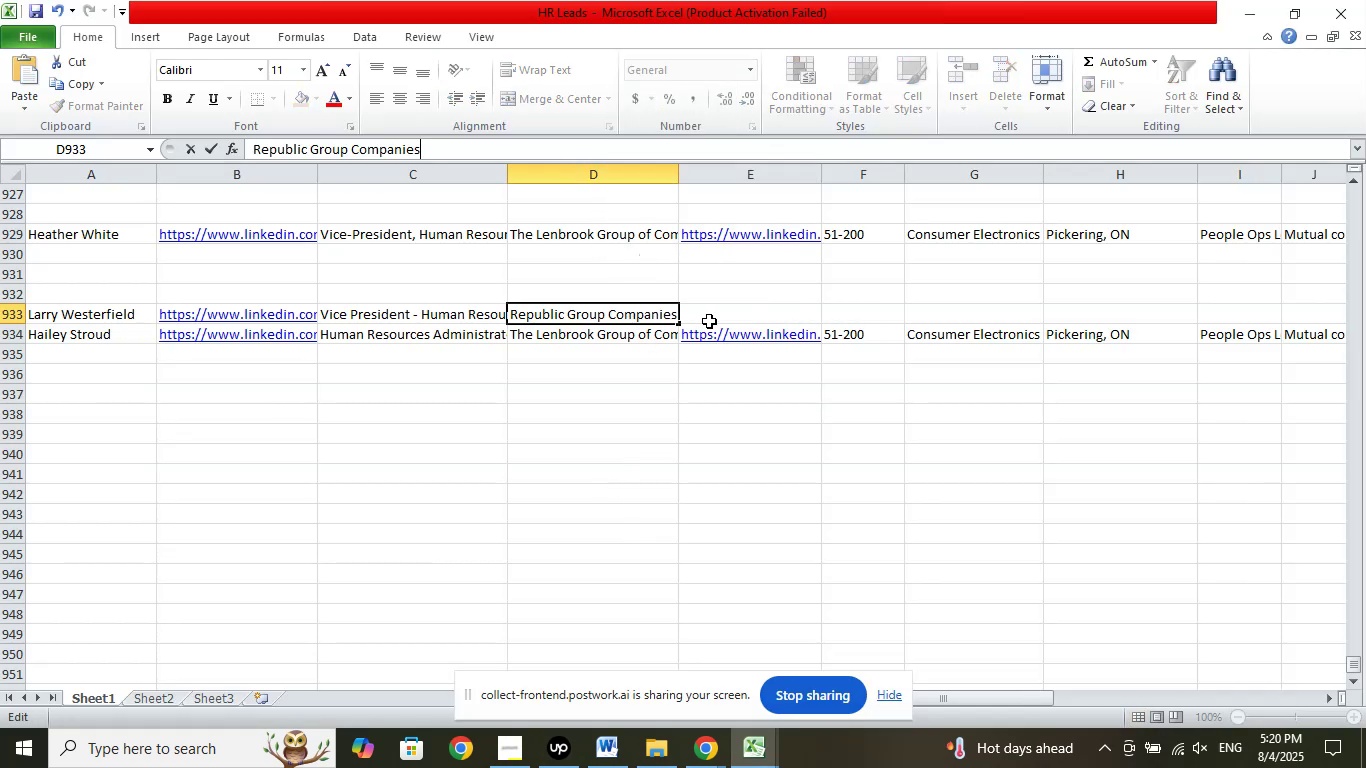 
left_click([709, 321])
 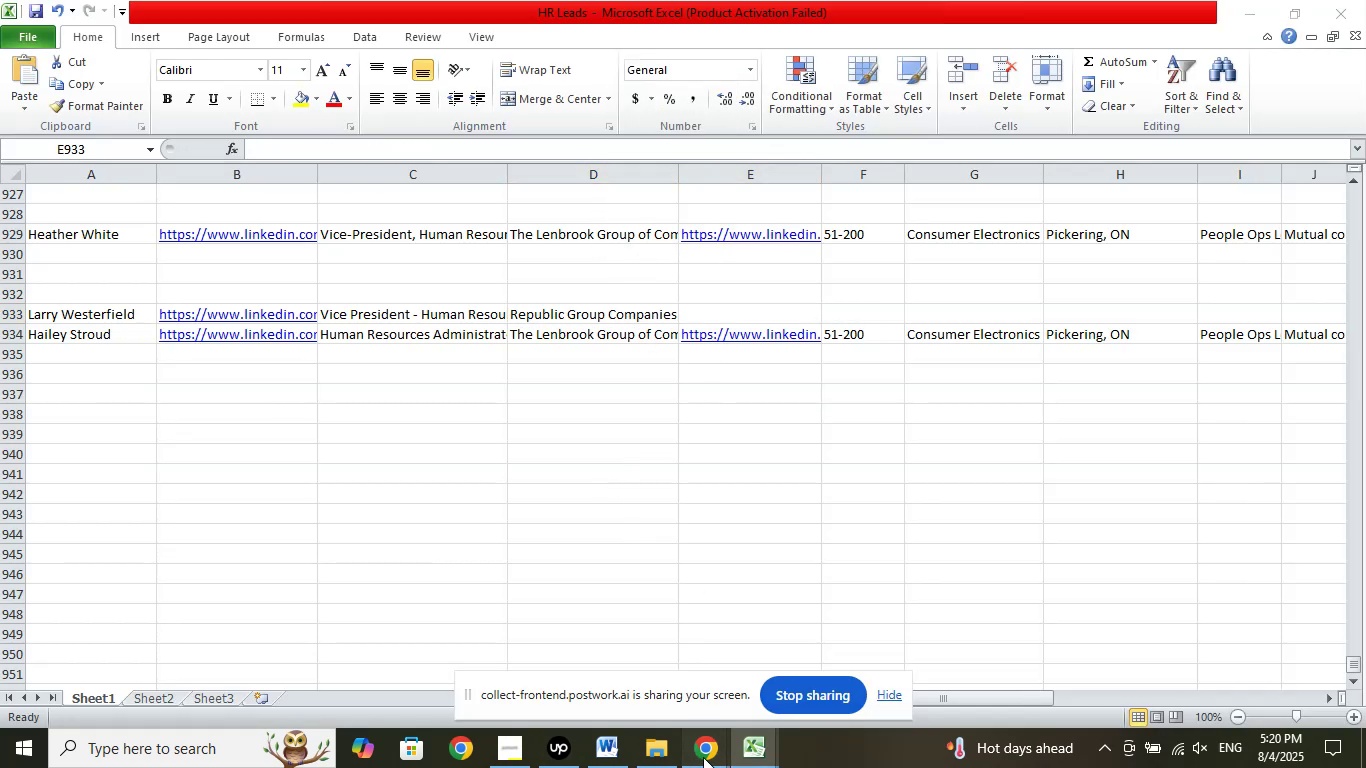 
double_click([612, 667])
 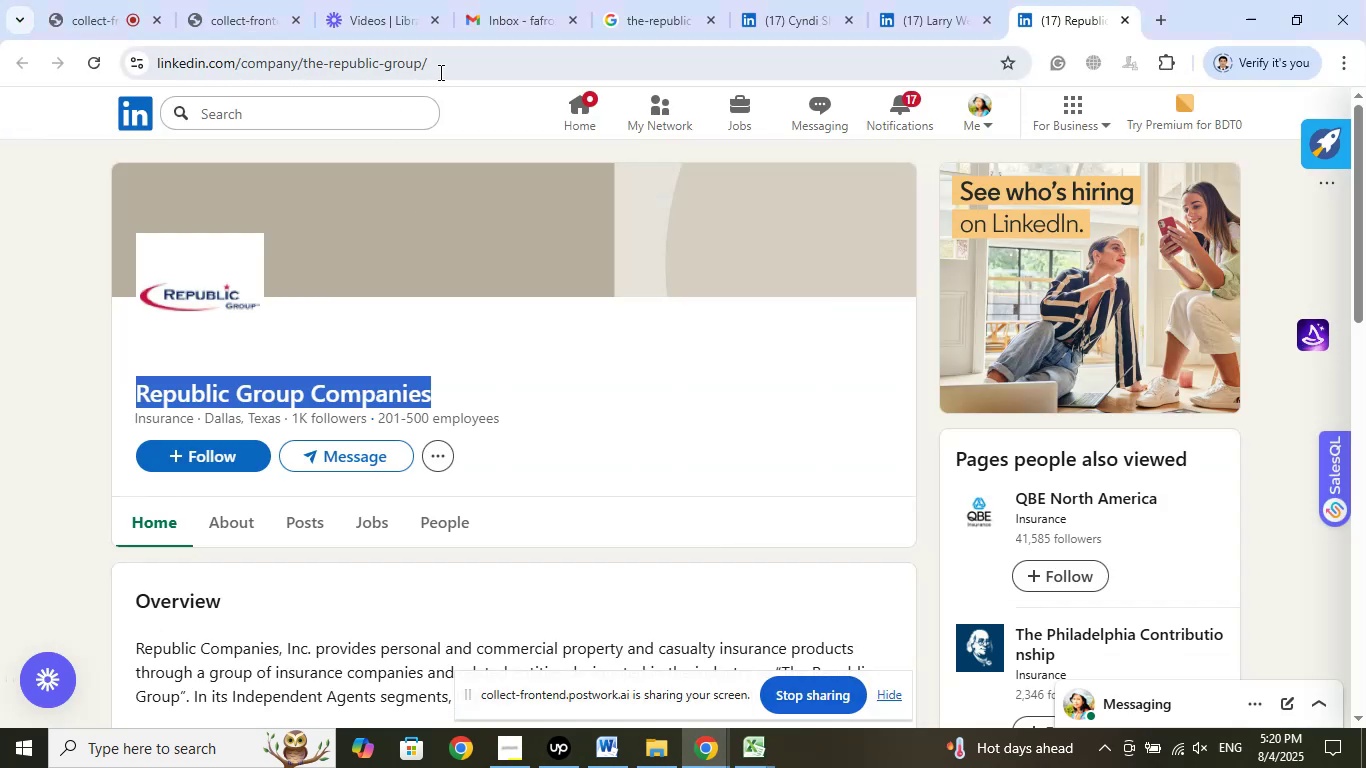 
left_click([446, 63])
 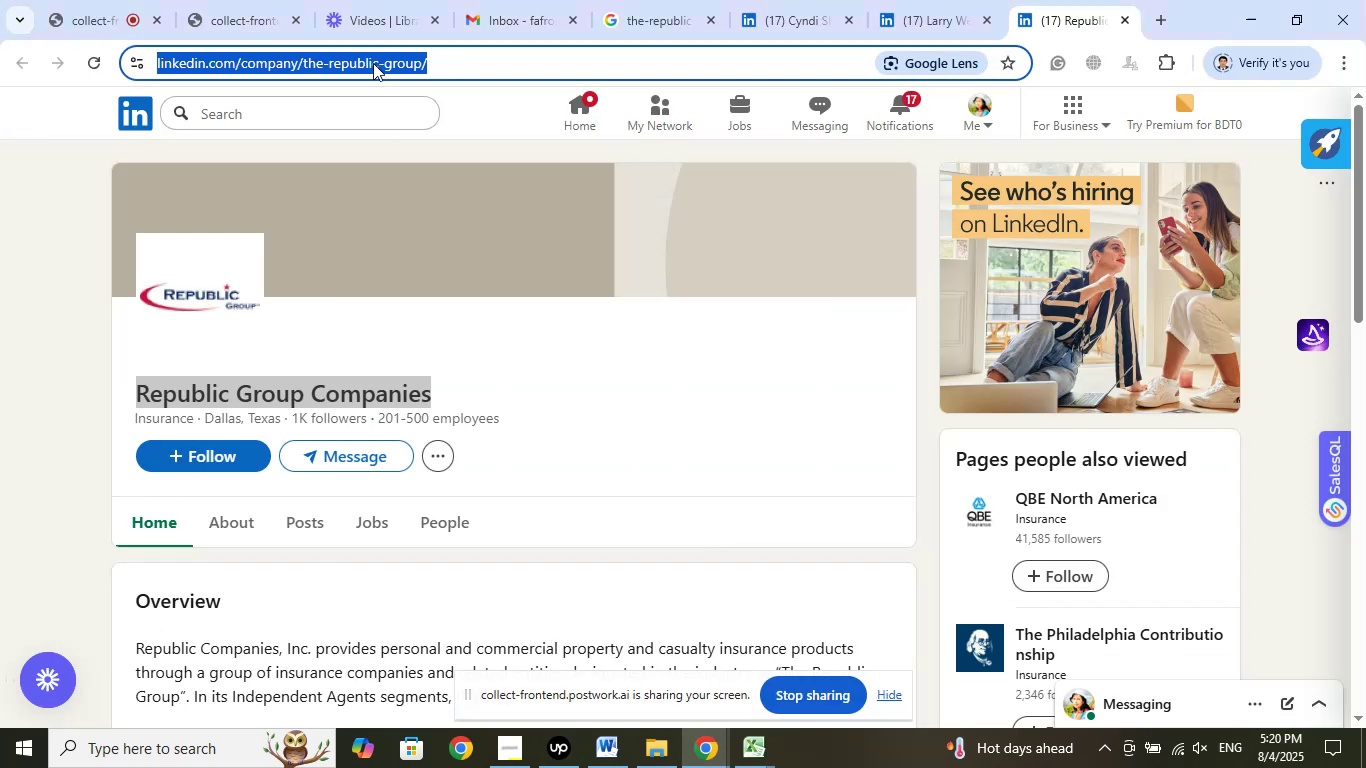 
right_click([373, 63])
 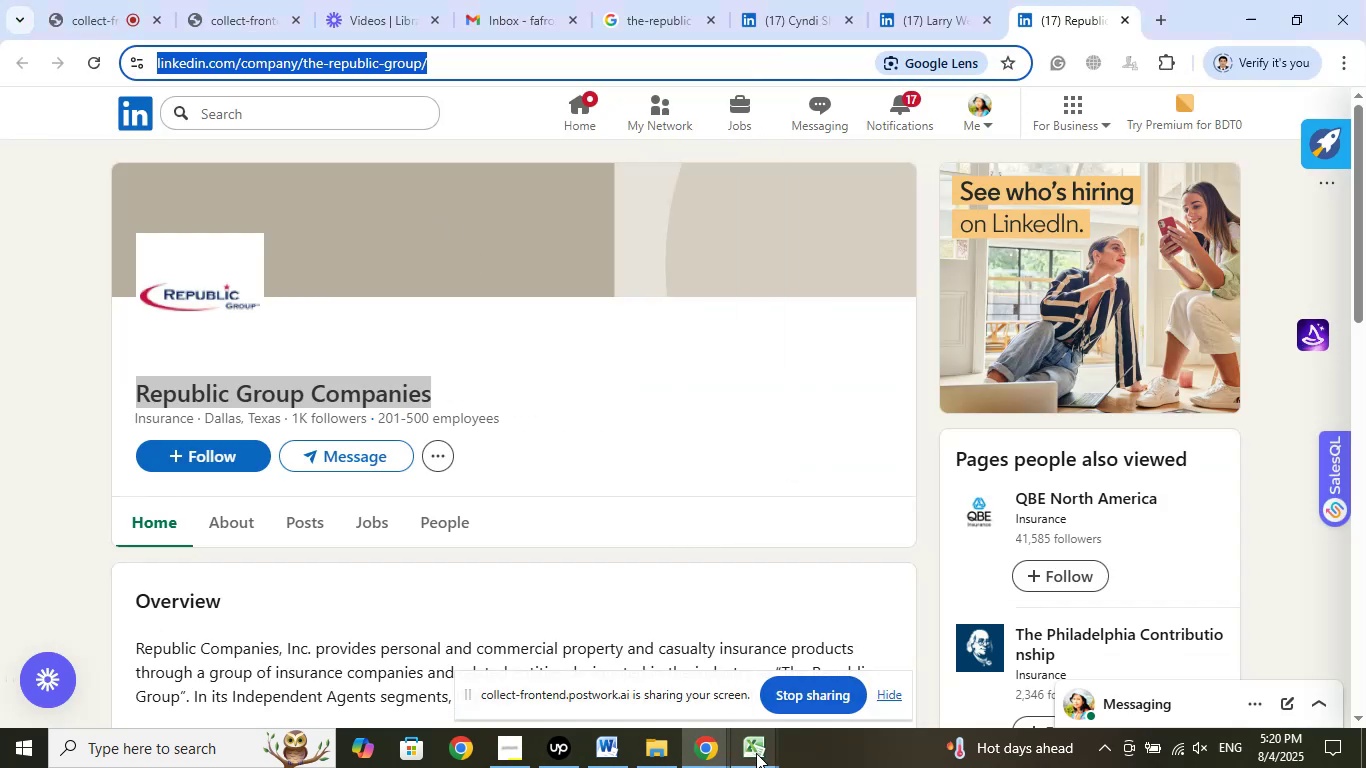 
double_click([675, 691])
 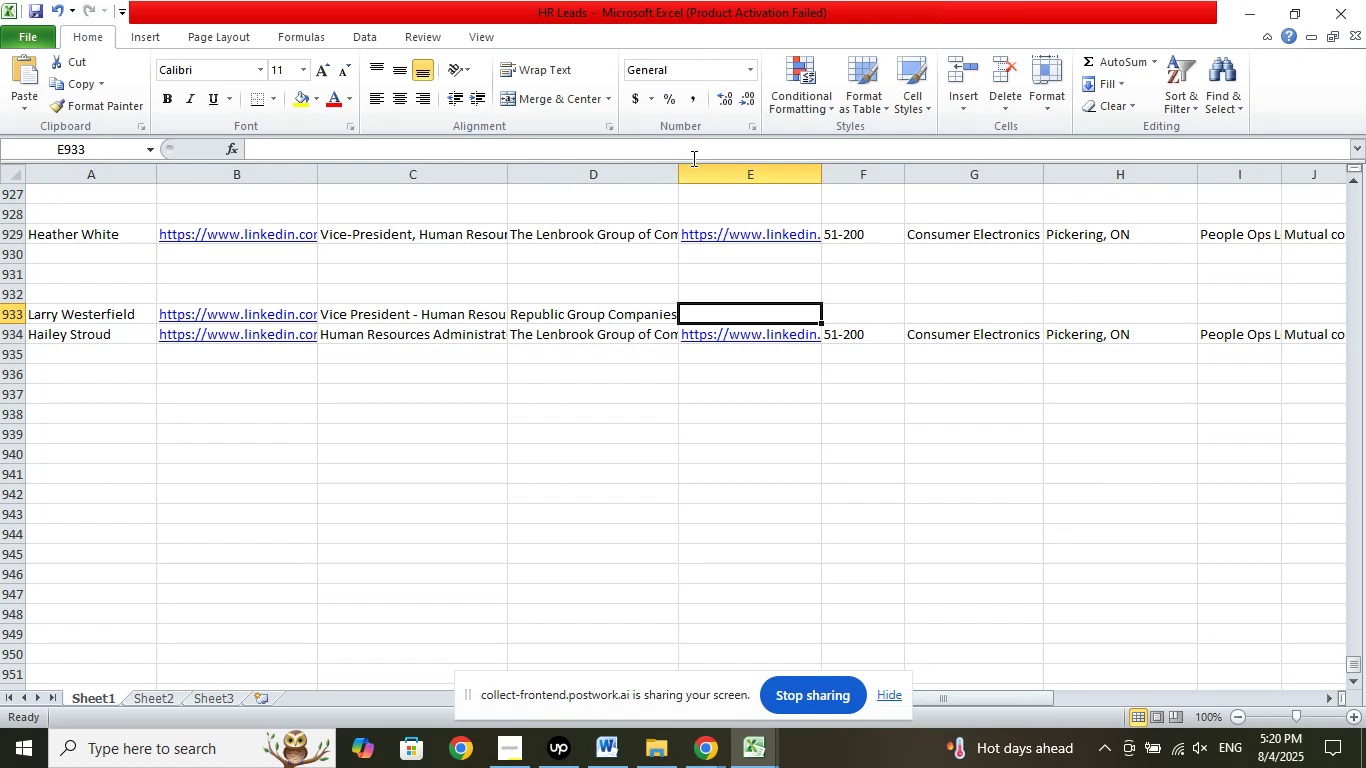 
left_click([696, 150])
 